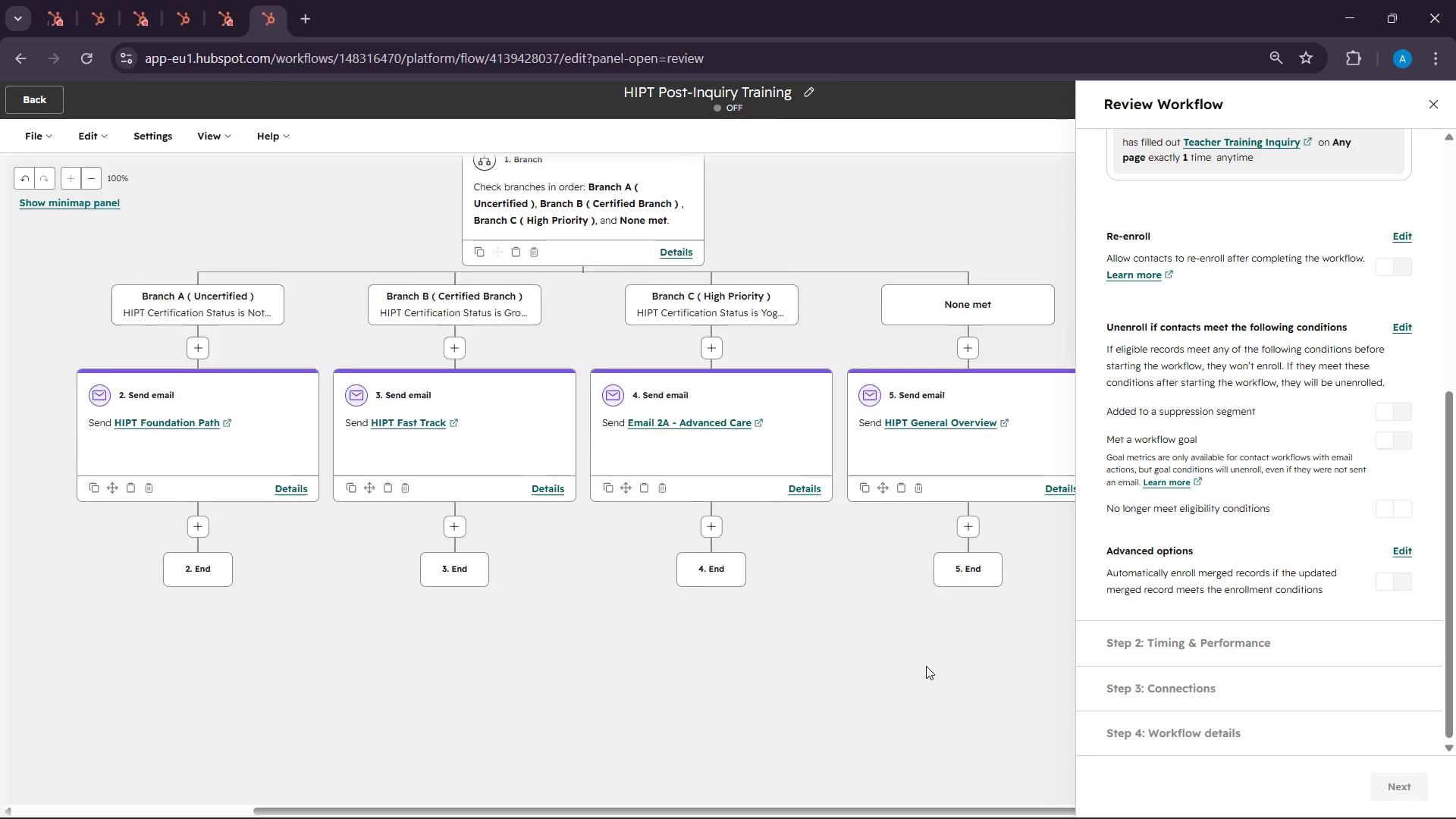 
left_click([1432, 105])
 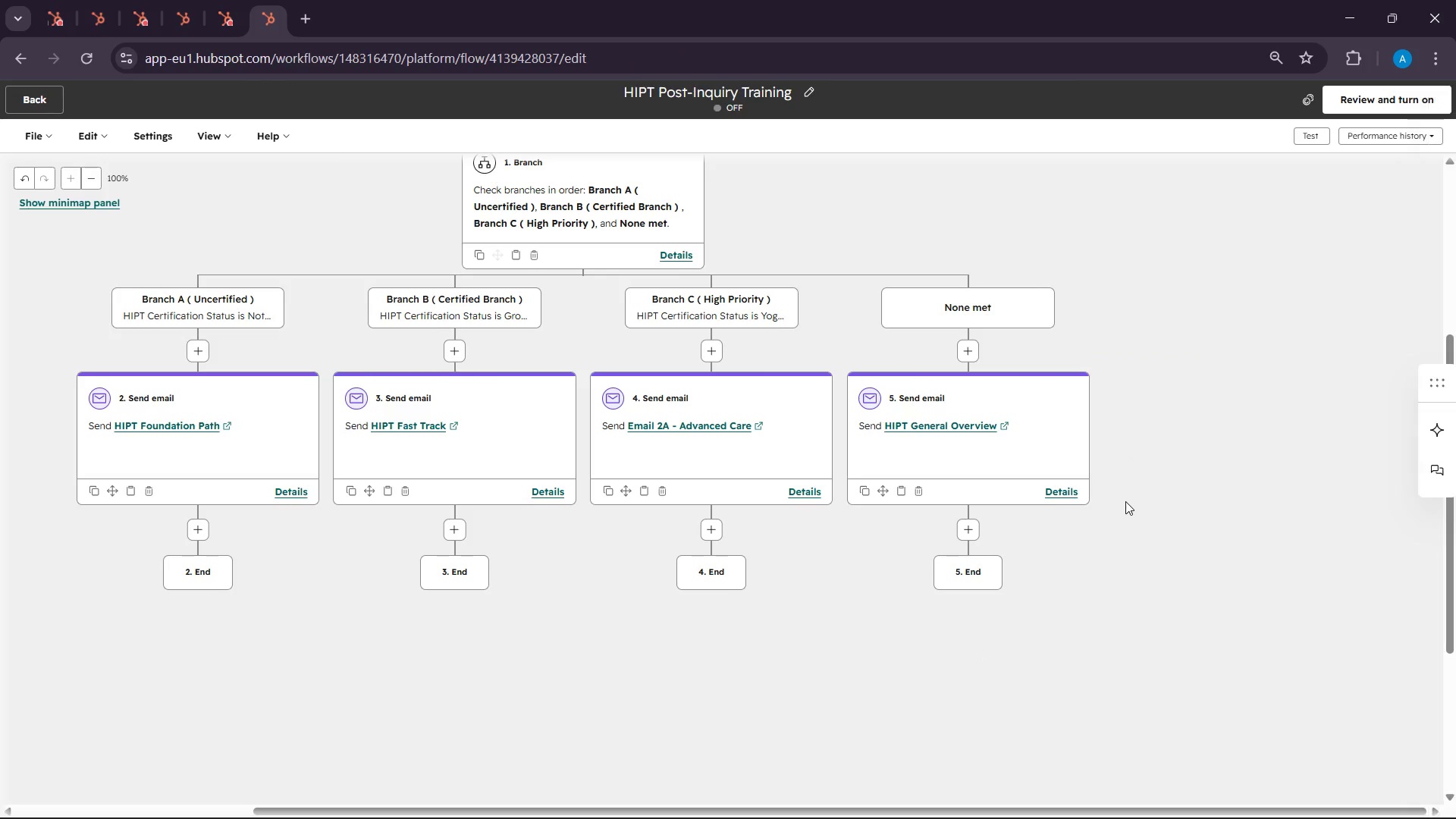 
scroll: coordinate [1129, 510], scroll_direction: up, amount: 2.0
 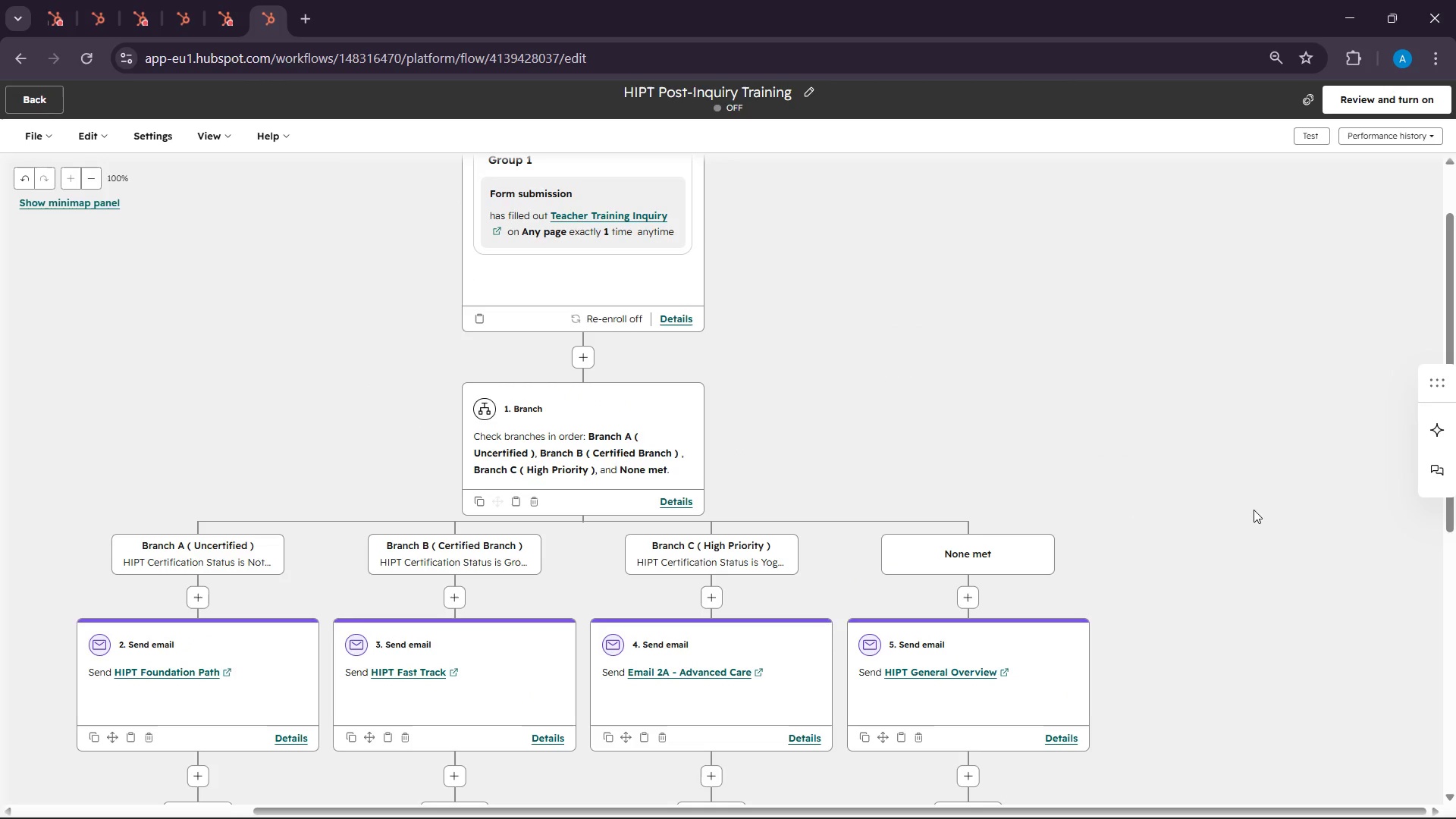 
scroll: coordinate [1260, 509], scroll_direction: down, amount: 1.0
 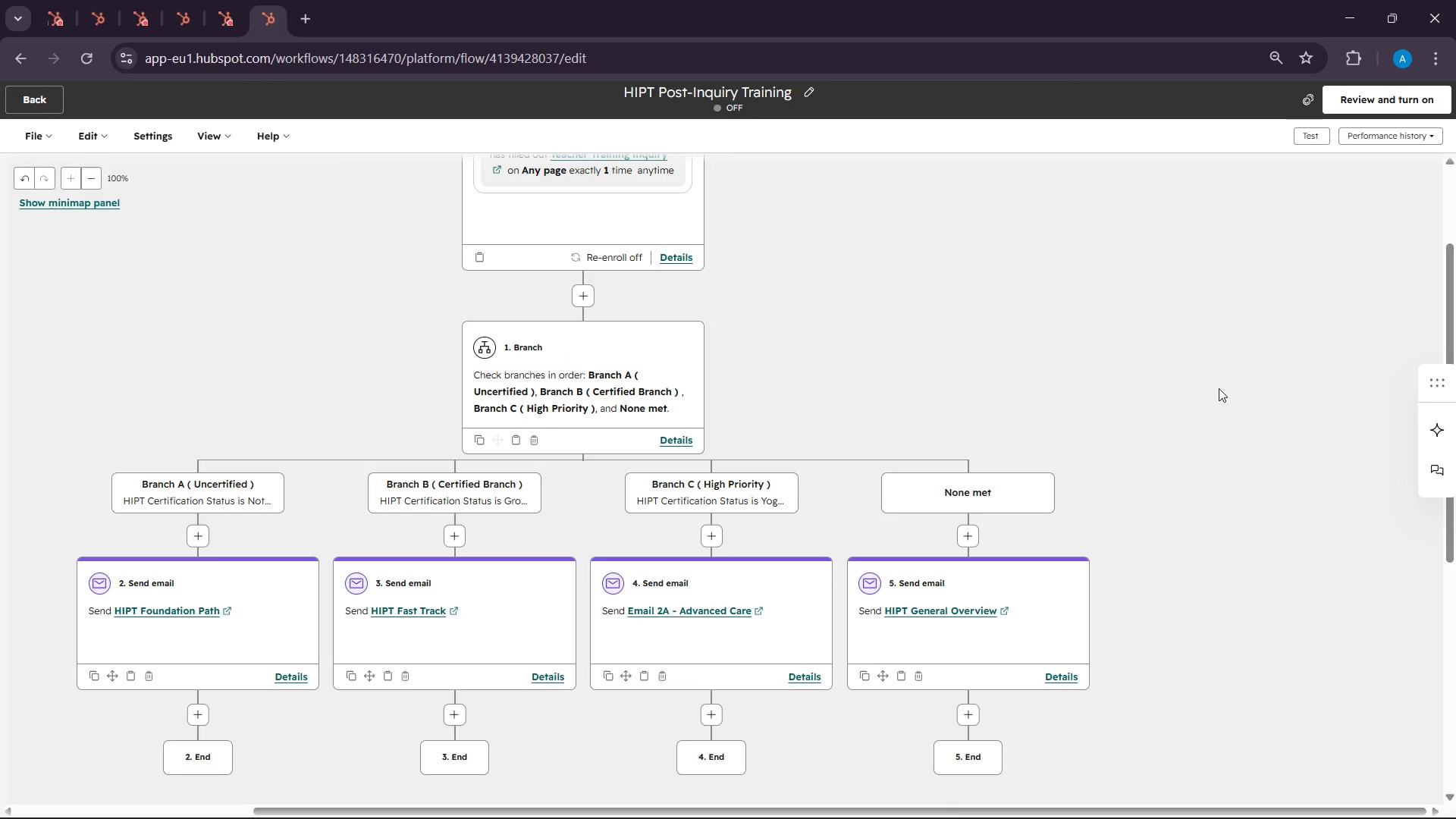 
hold_key(key=ControlLeft, duration=1.84)
scroll: coordinate [1169, 423], scroll_direction: down, amount: 2.0
 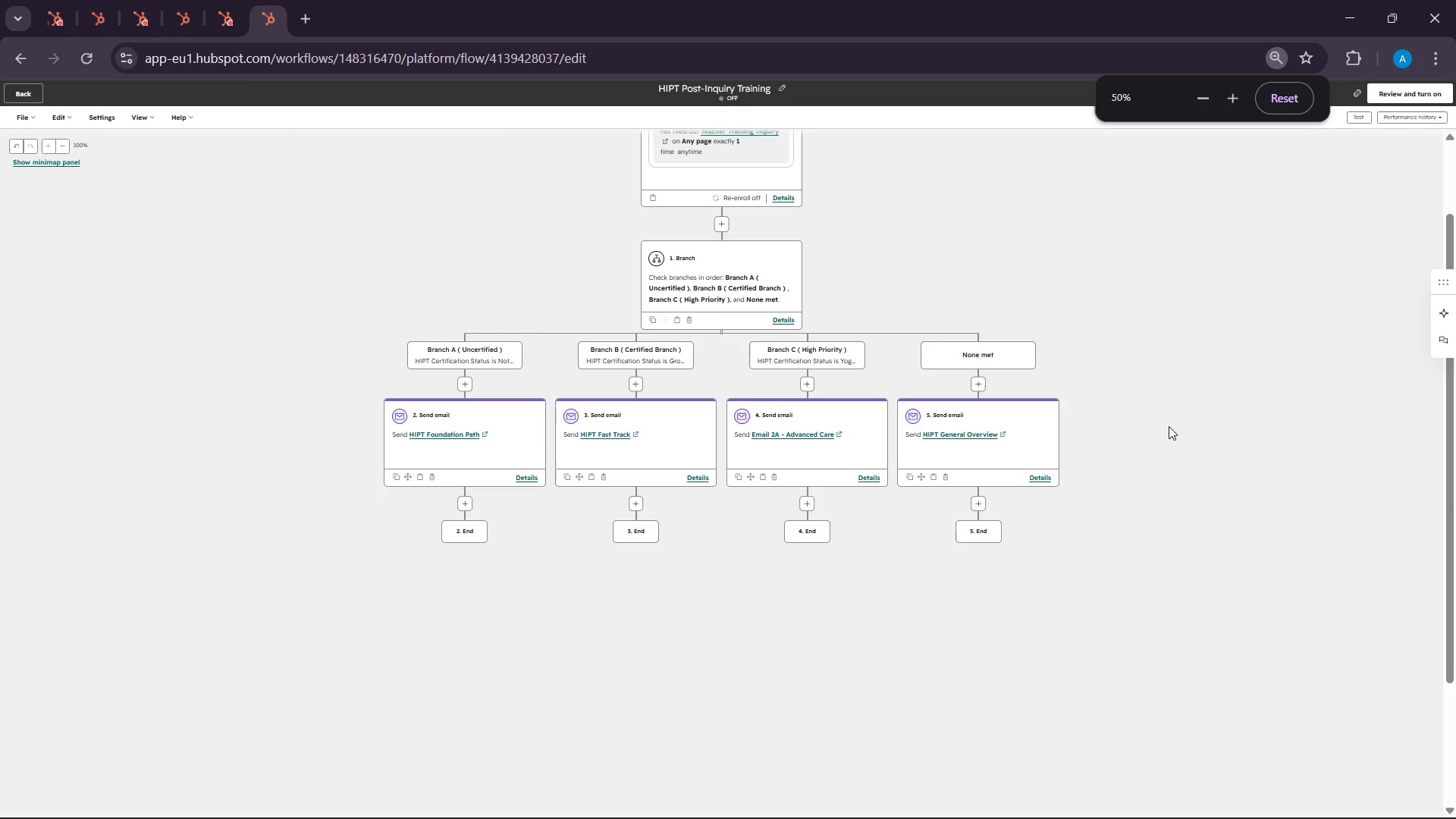 
scroll: coordinate [1197, 431], scroll_direction: up, amount: 2.0
 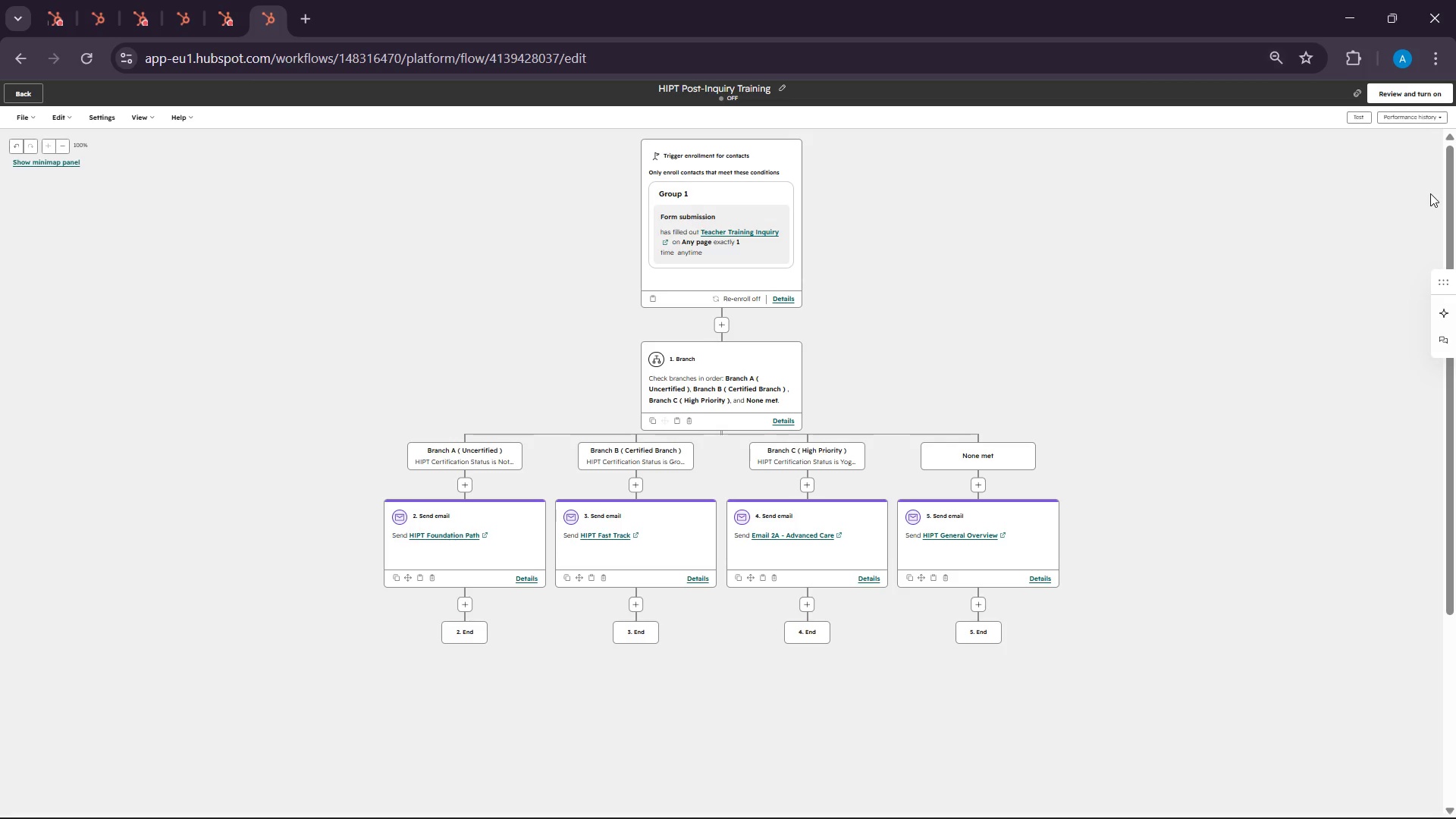 
key(Control+ControlLeft)
 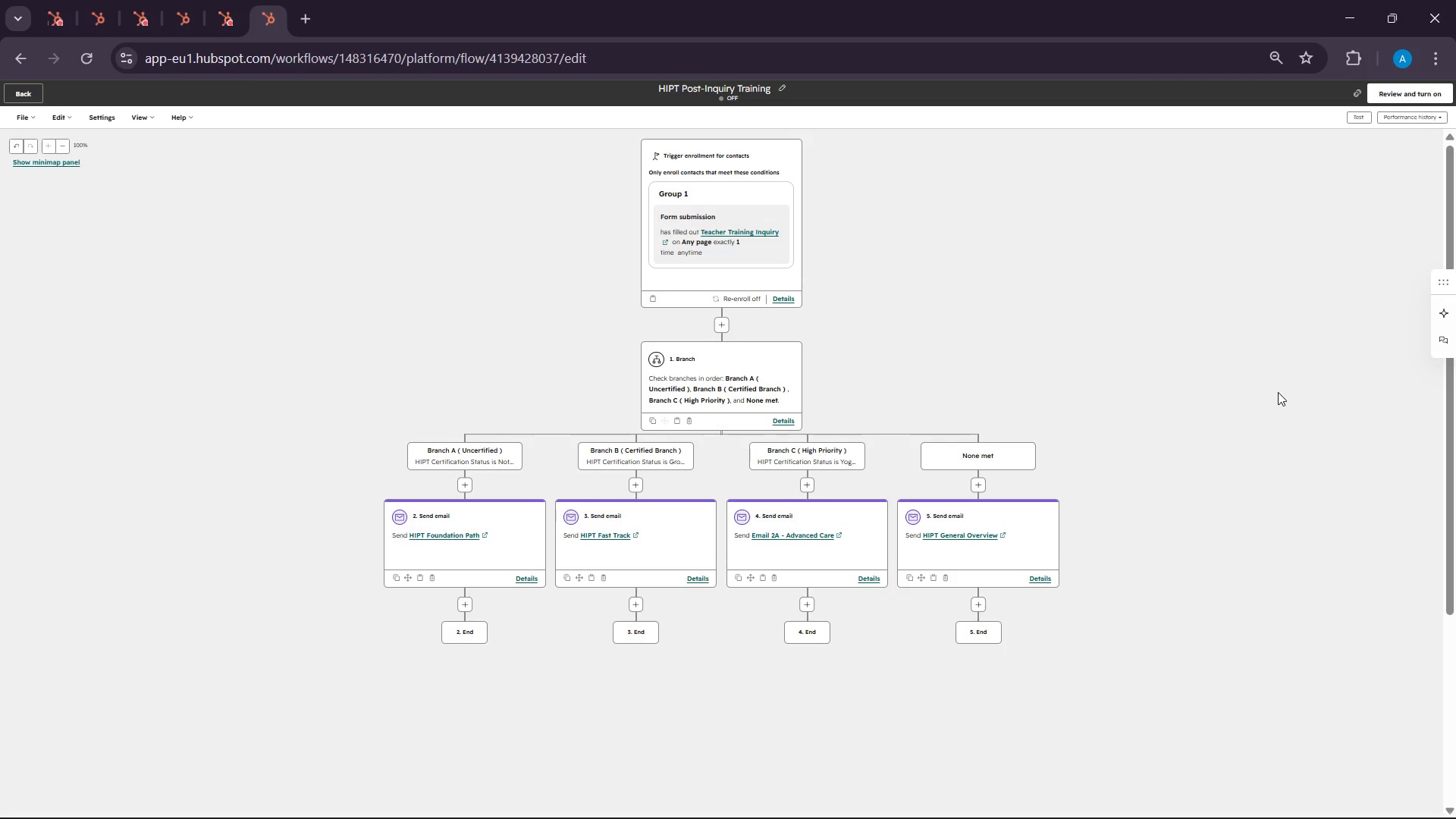 
scroll: coordinate [1278, 392], scroll_direction: up, amount: 1.0
 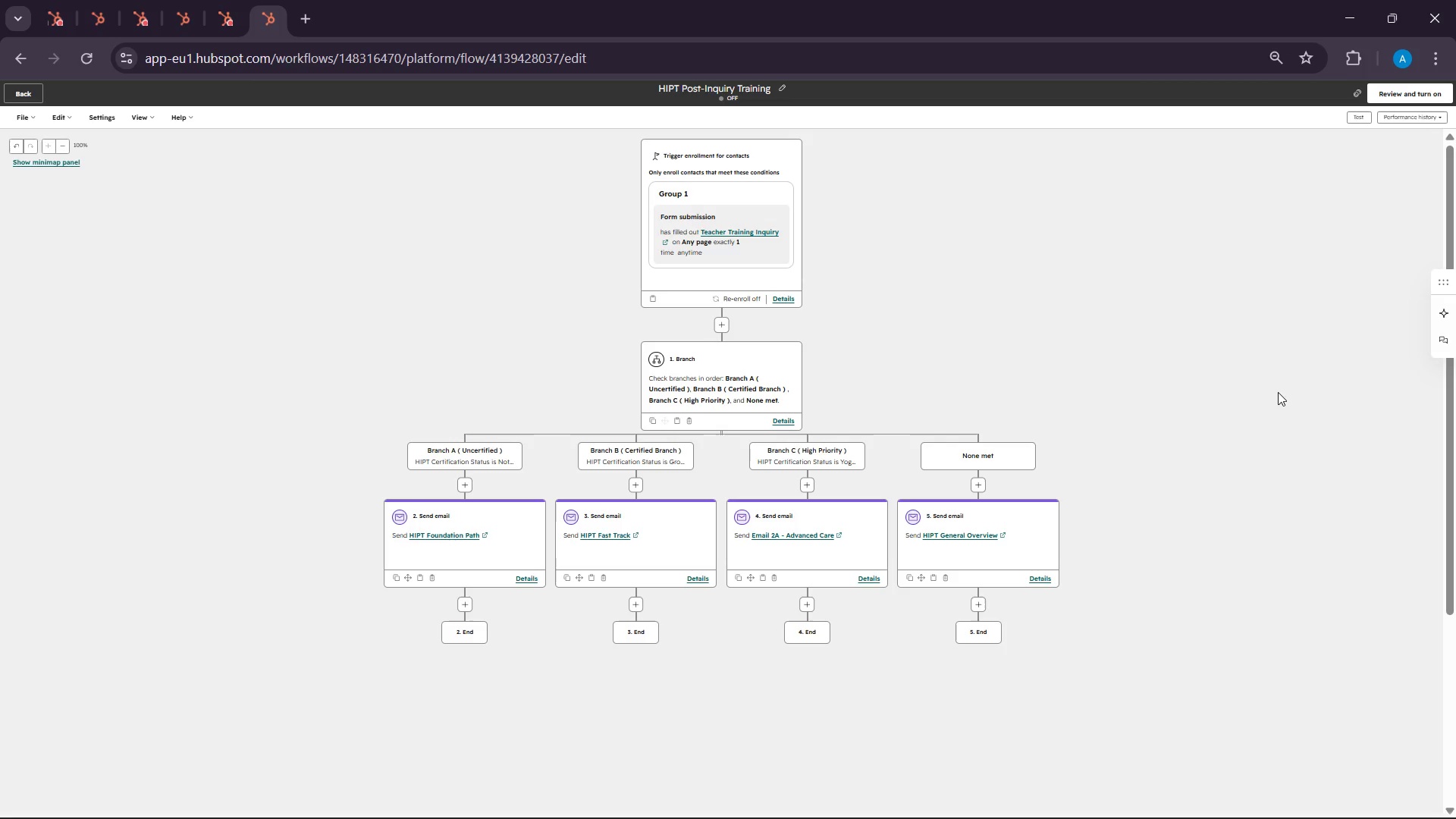 
hold_key(key=ControlLeft, duration=0.89)
scroll: coordinate [1278, 392], scroll_direction: up, amount: 1.0
 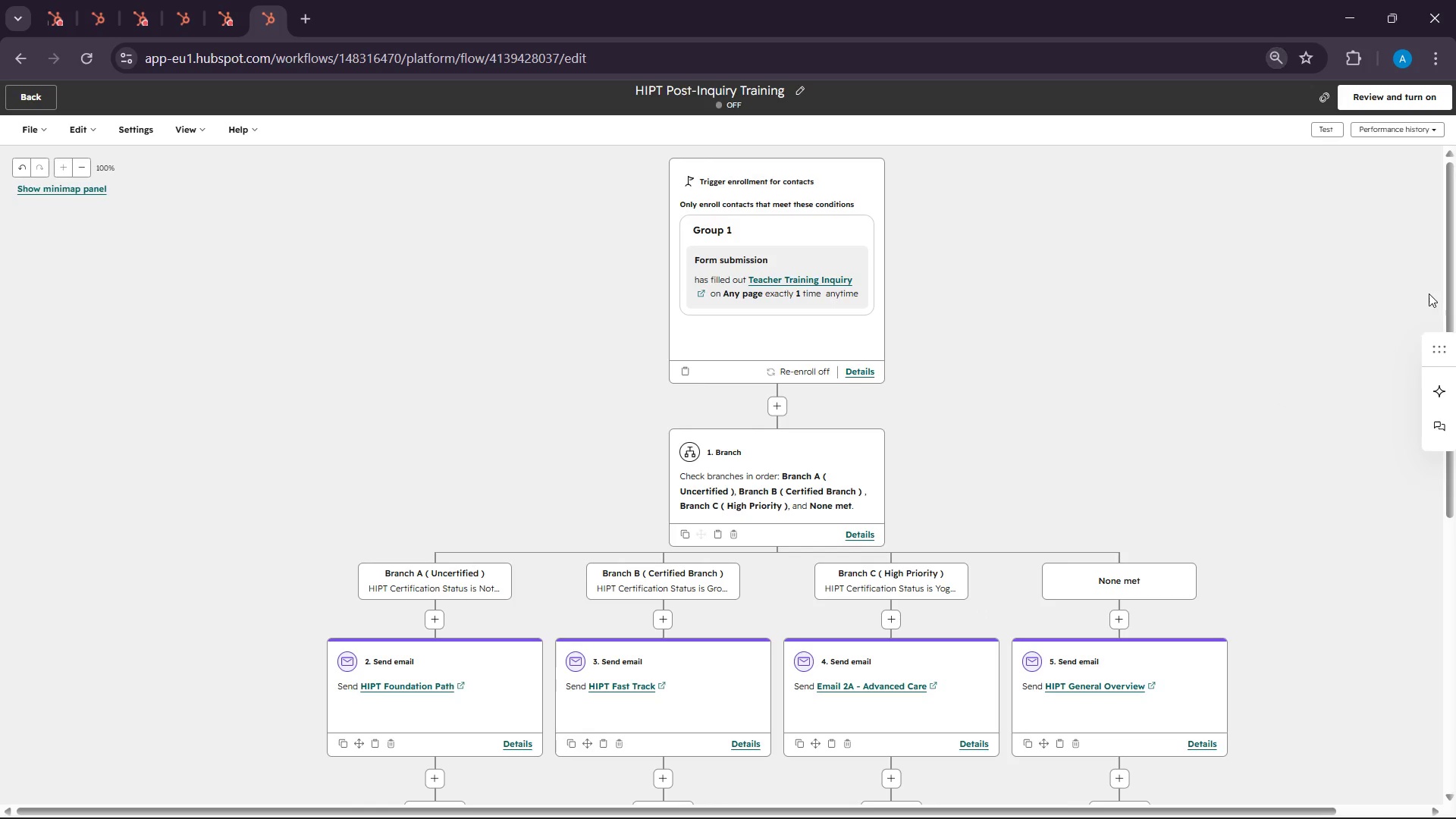 
left_click_drag(start_coordinate=[1449, 266], to_coordinate=[1448, 282])
 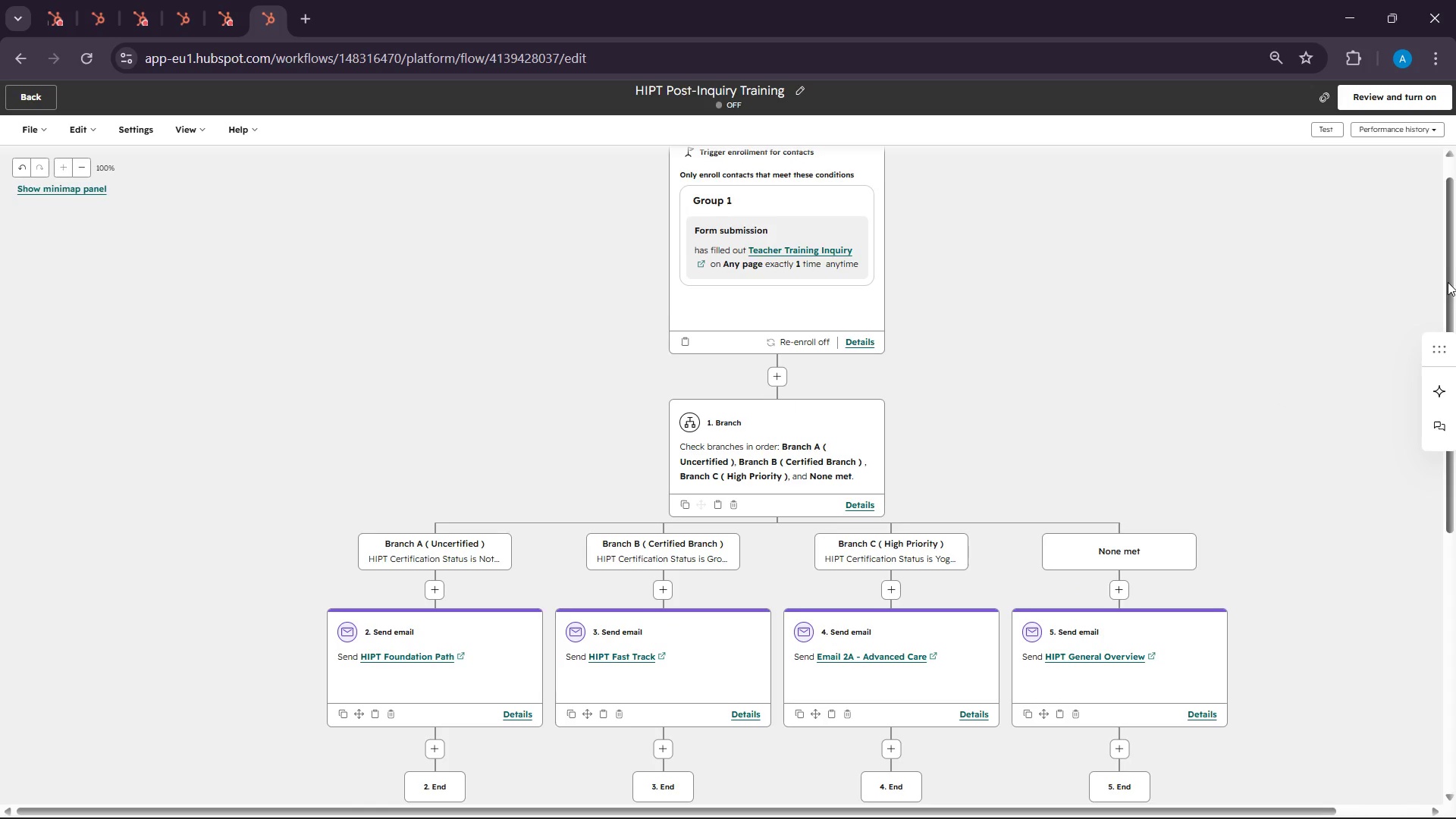 
left_click_drag(start_coordinate=[1448, 282], to_coordinate=[1445, 277])
 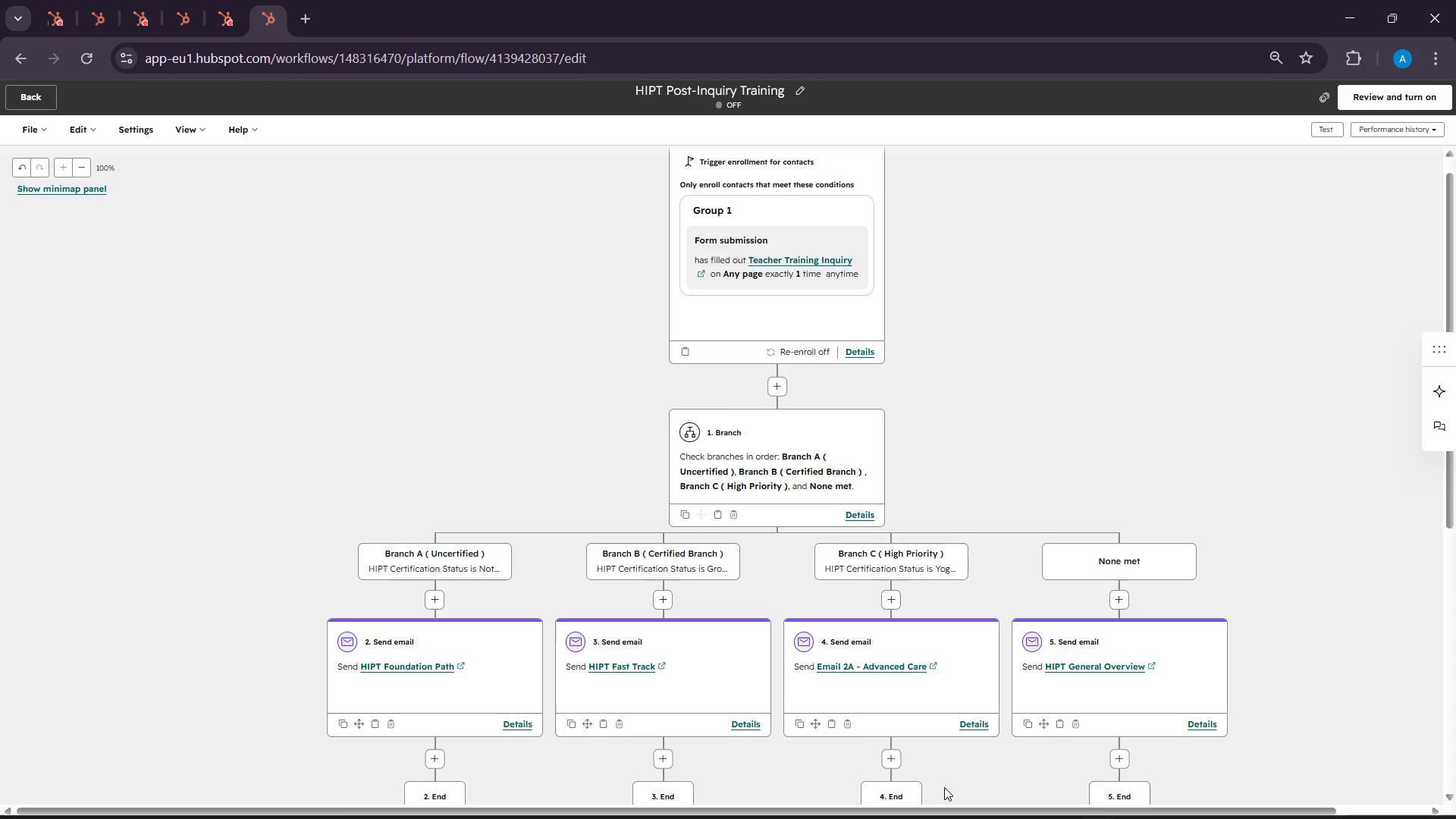 
left_click_drag(start_coordinate=[945, 807], to_coordinate=[993, 808])
 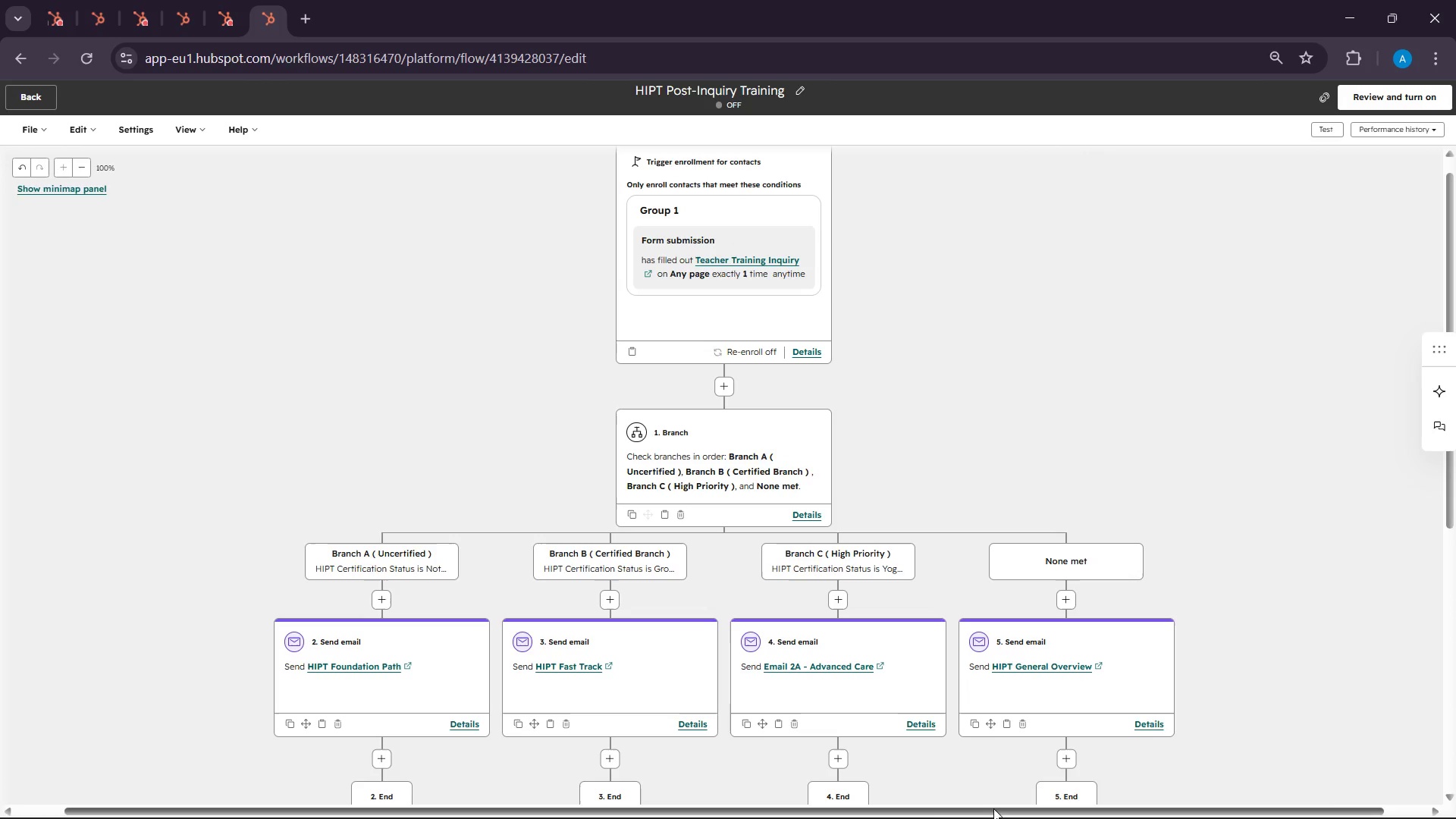 
left_click([993, 808])
 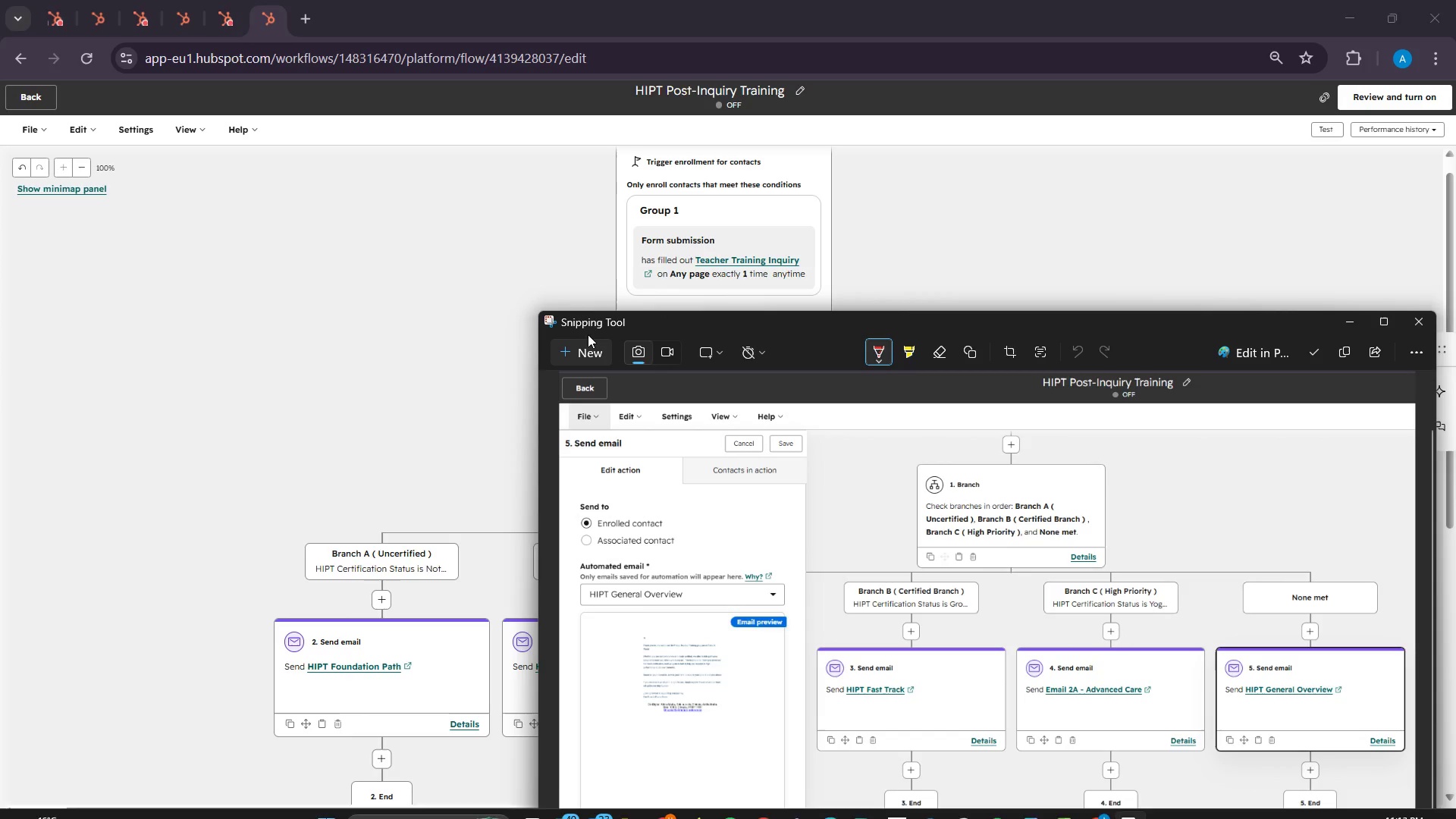 
left_click([581, 347])
 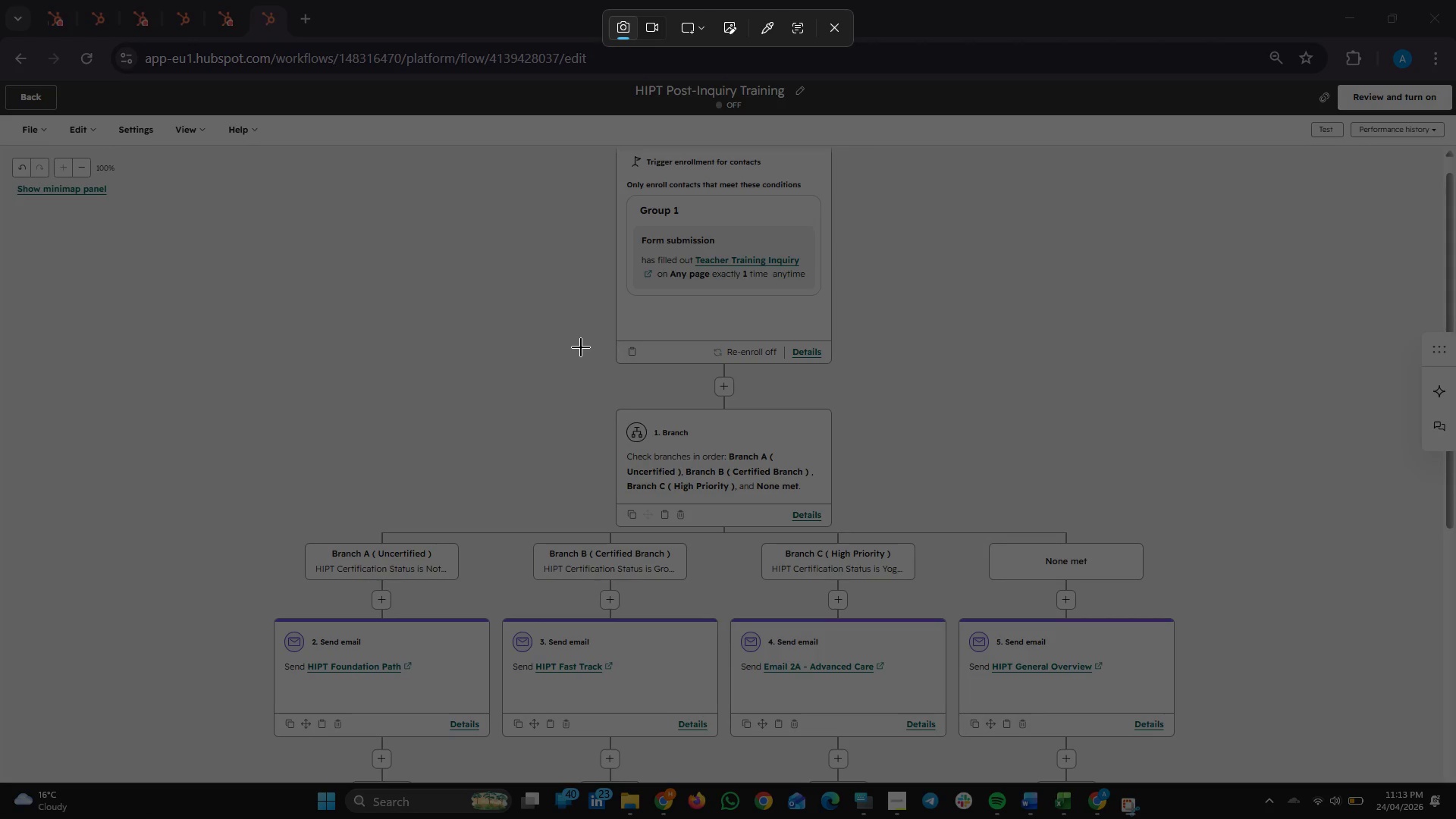 
key(Escape)
 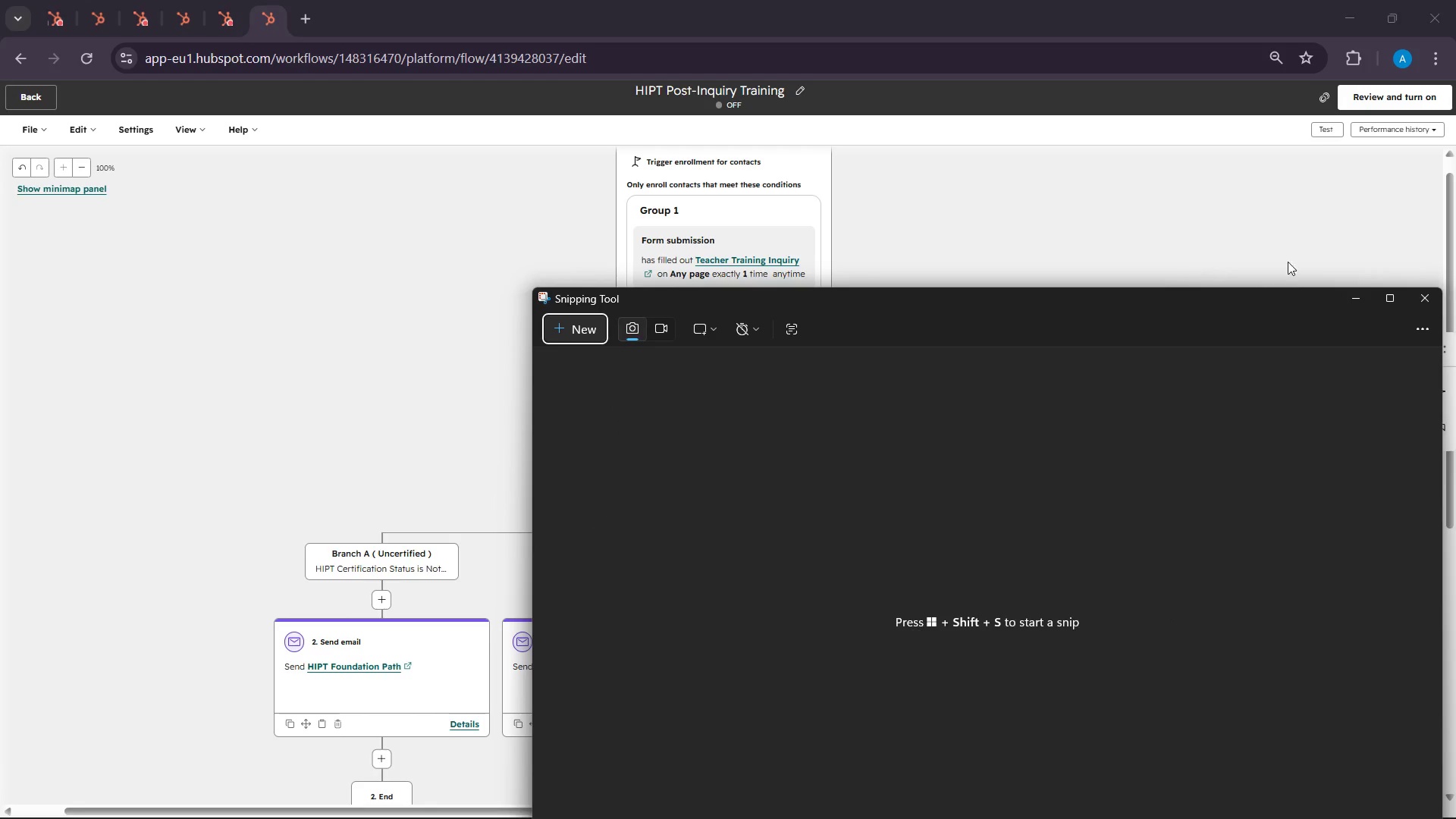 
left_click([1357, 303])
 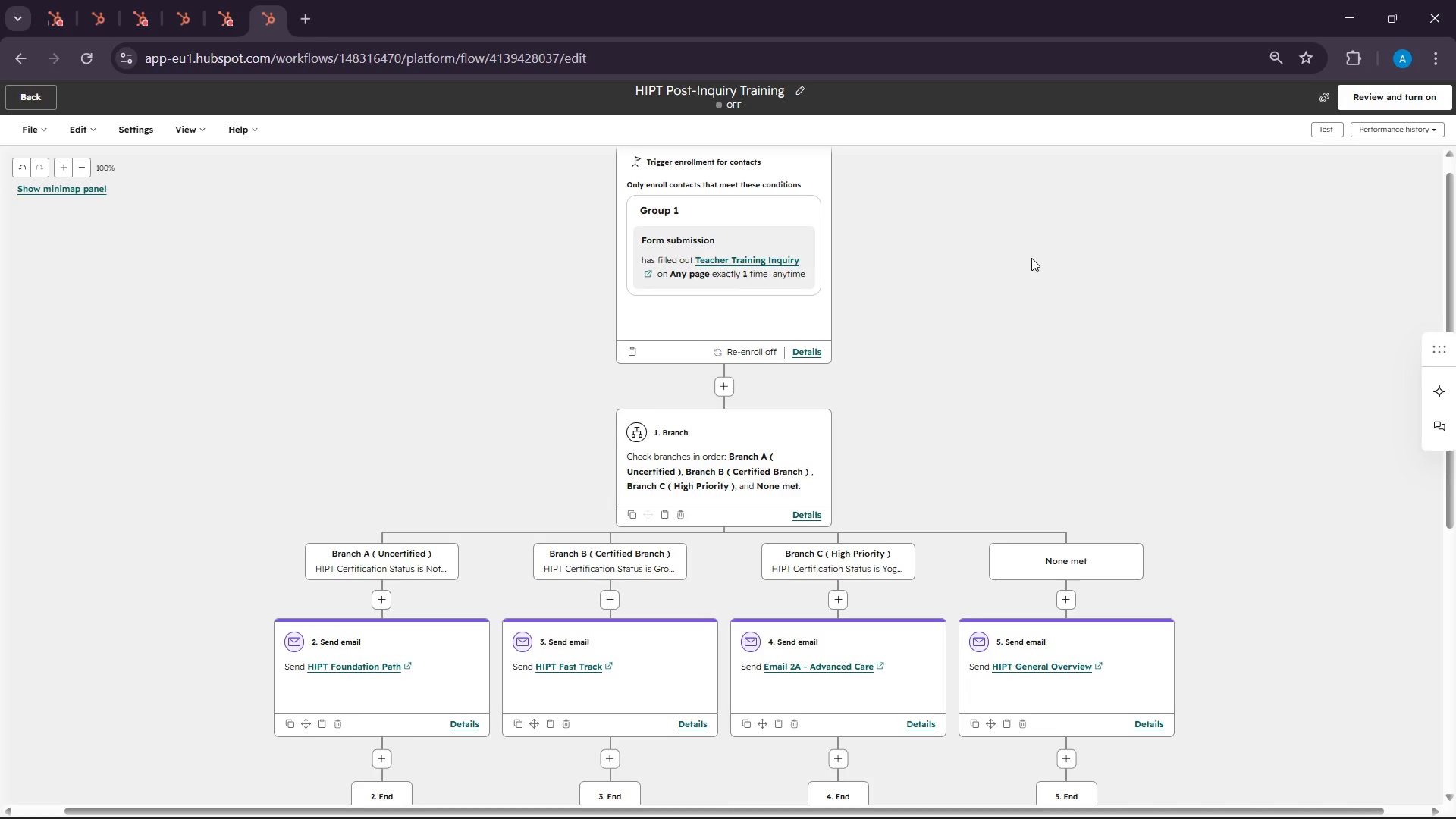 
key(Meta+Shift+S)
 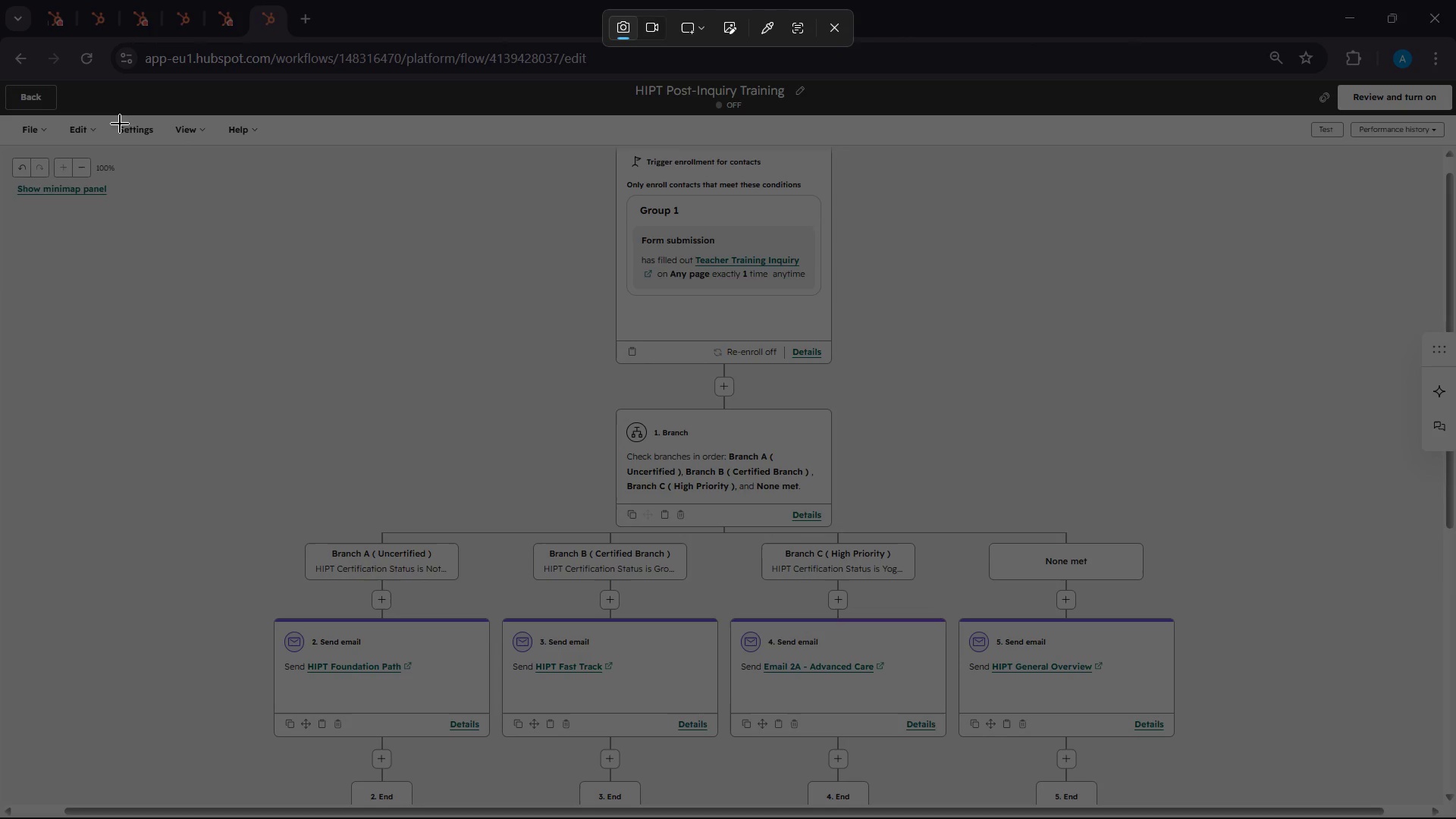 
left_click_drag(start_coordinate=[0, 65], to_coordinate=[1455, 818])
 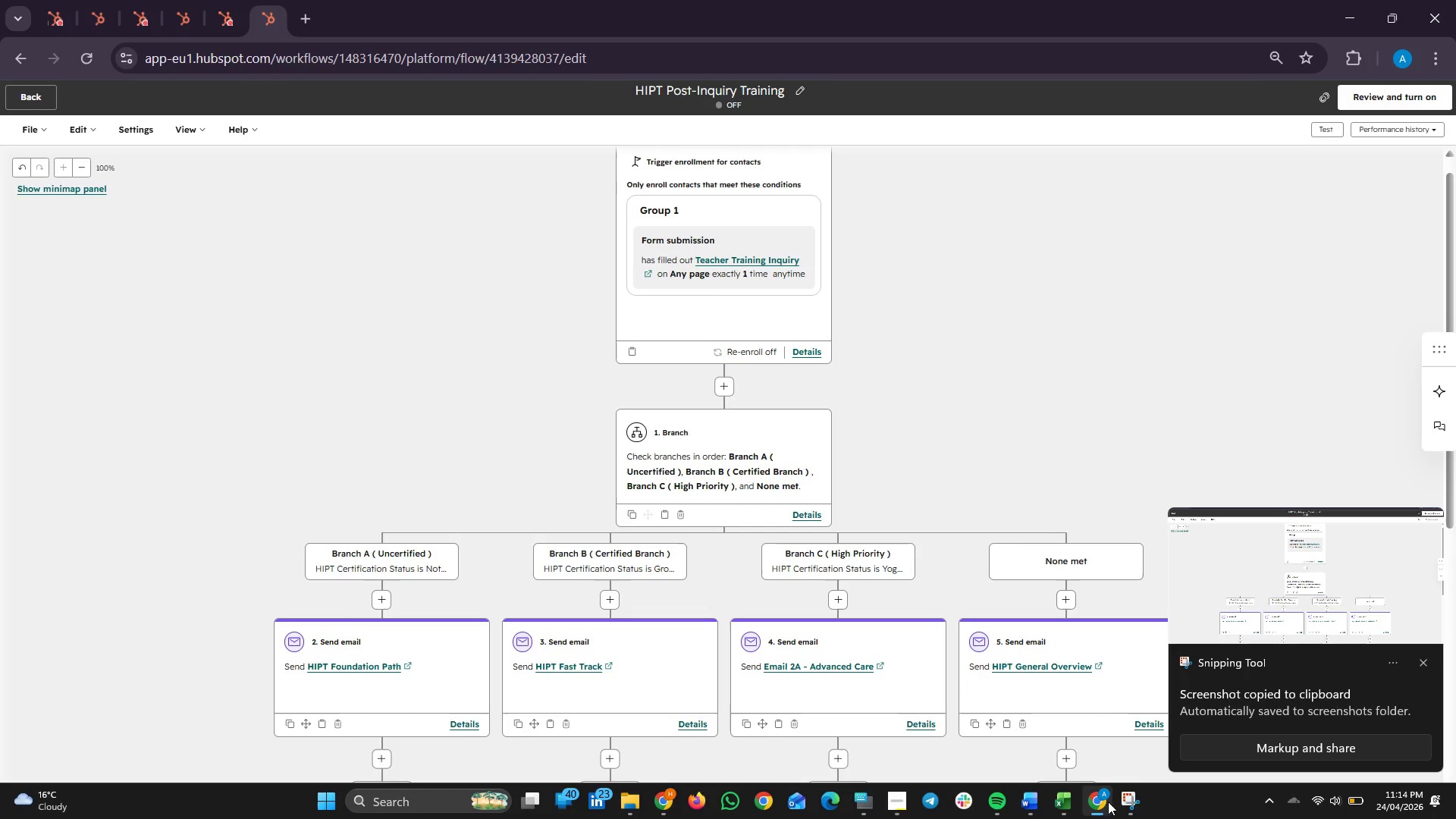 
wait(5.95)
 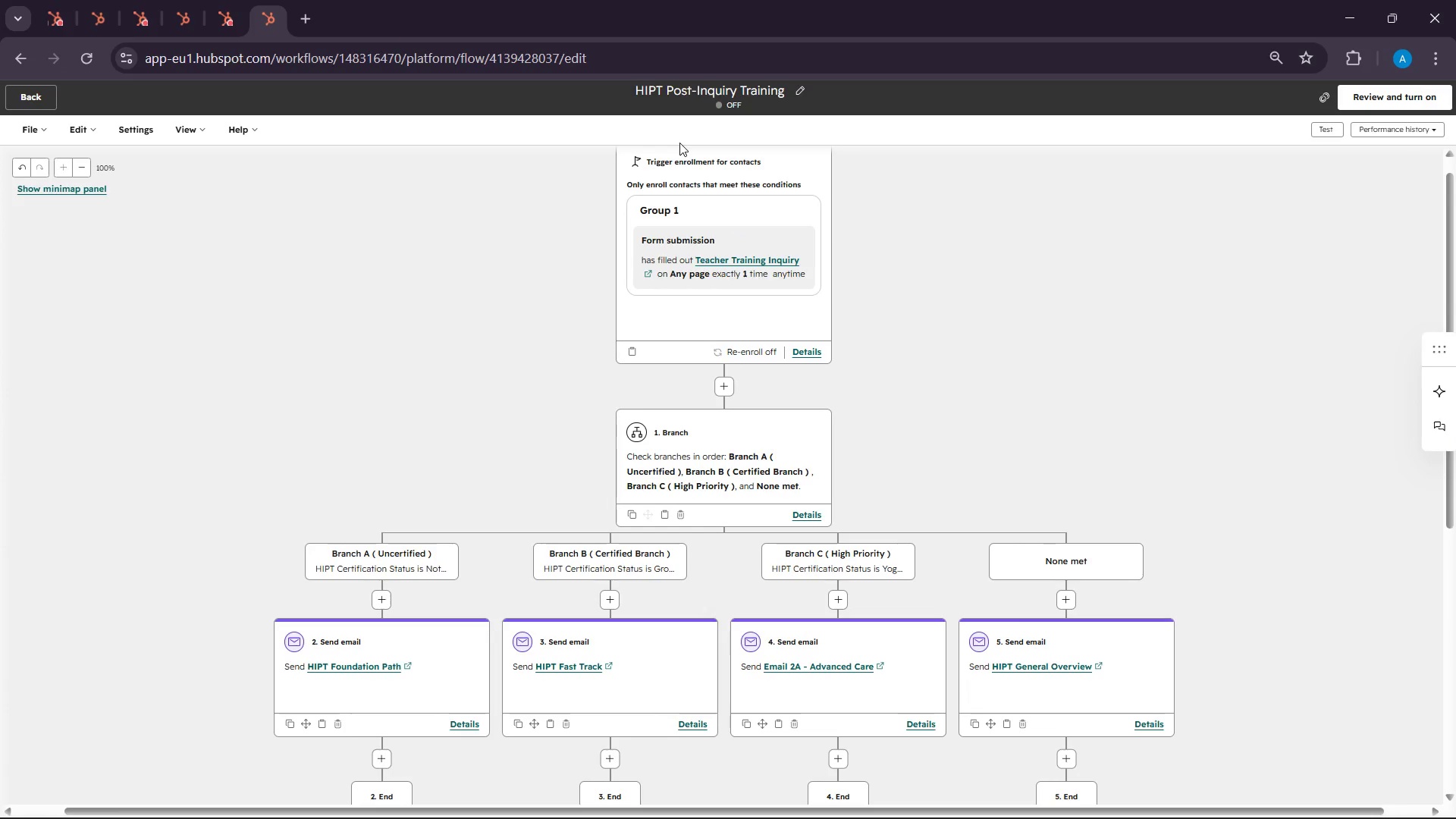 
left_click([1030, 797])
 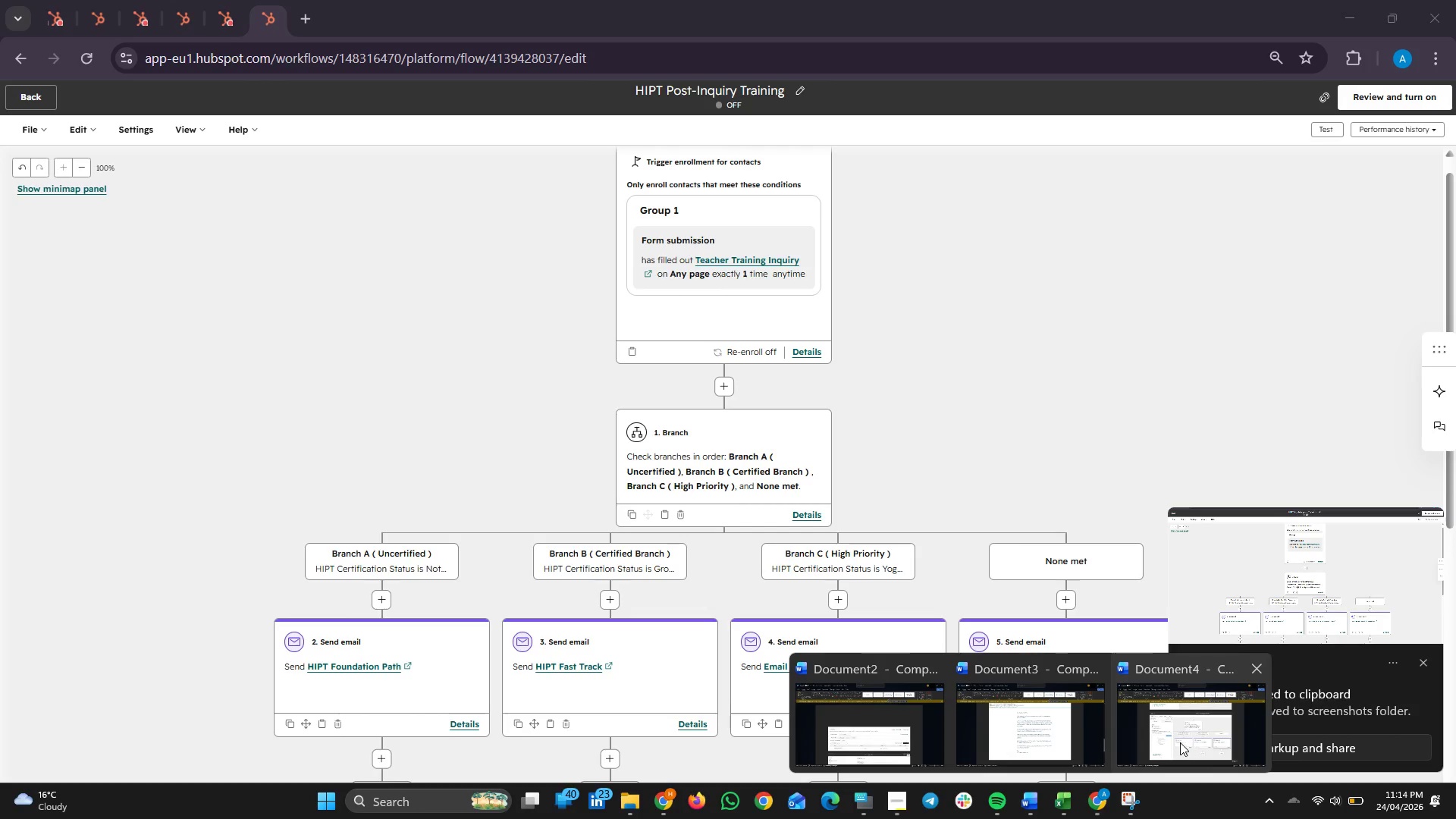 
left_click([1183, 736])
 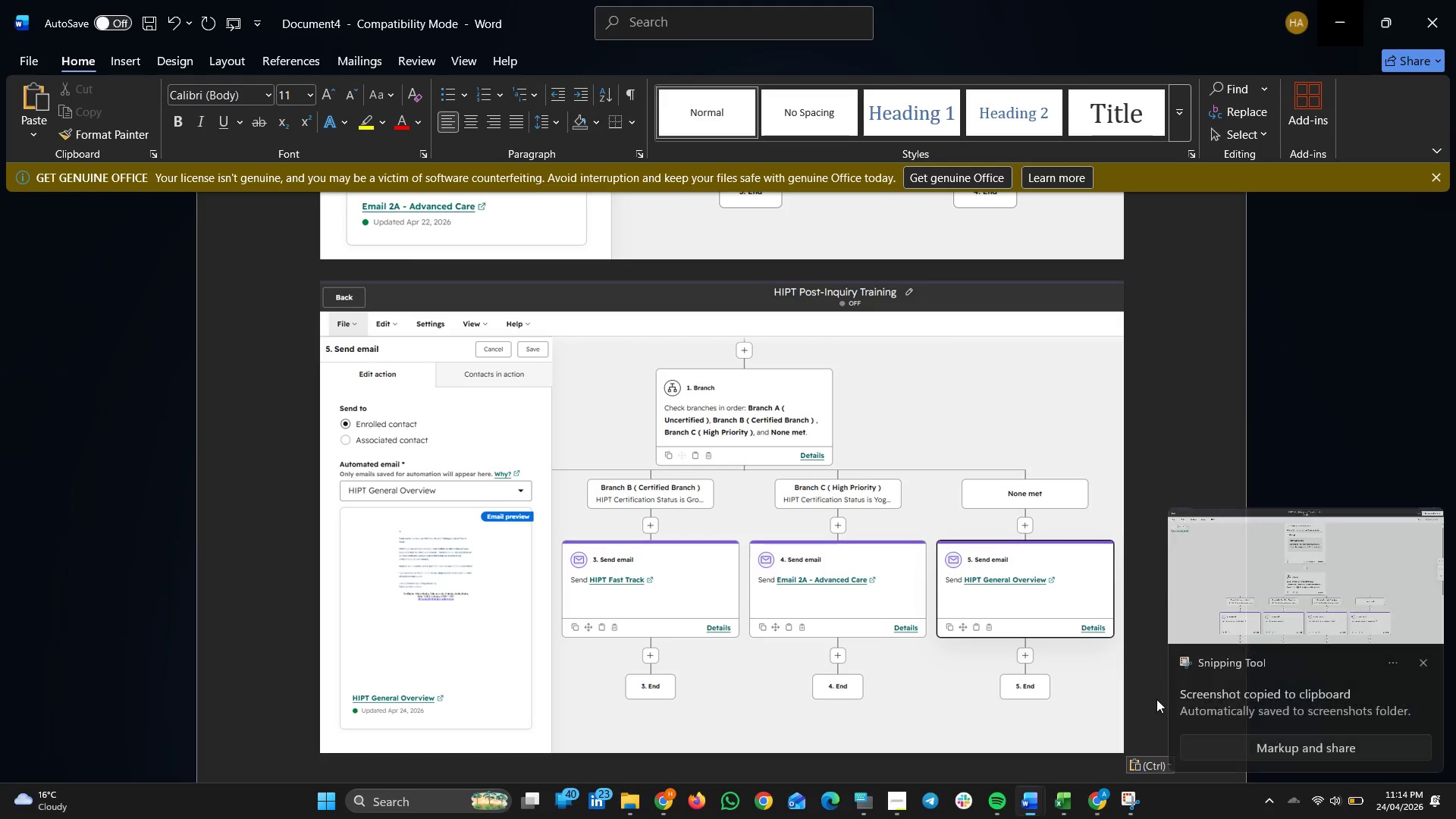 
scroll: coordinate [1140, 658], scroll_direction: down, amount: 5.0
 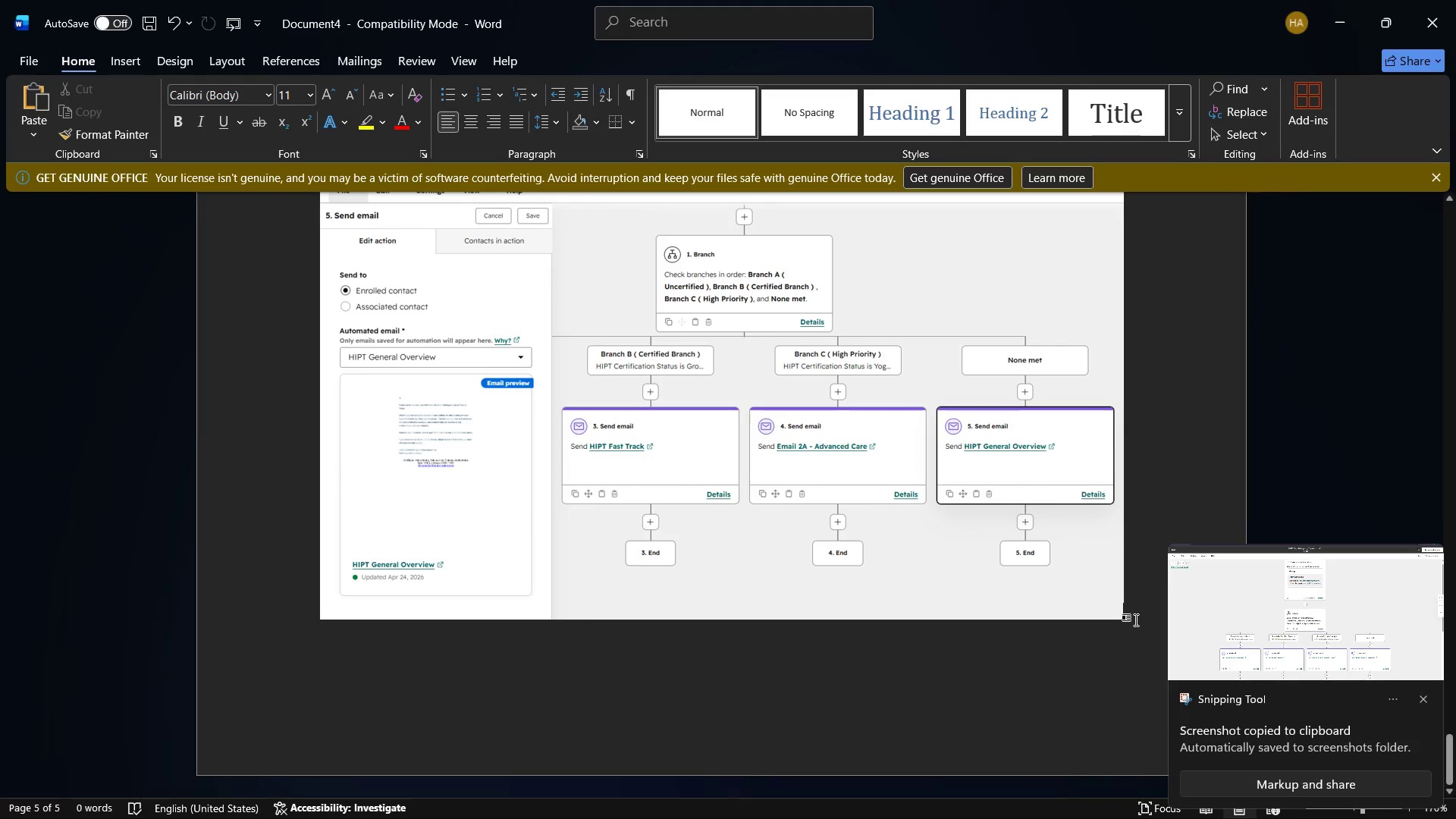 
left_click([1136, 620])
 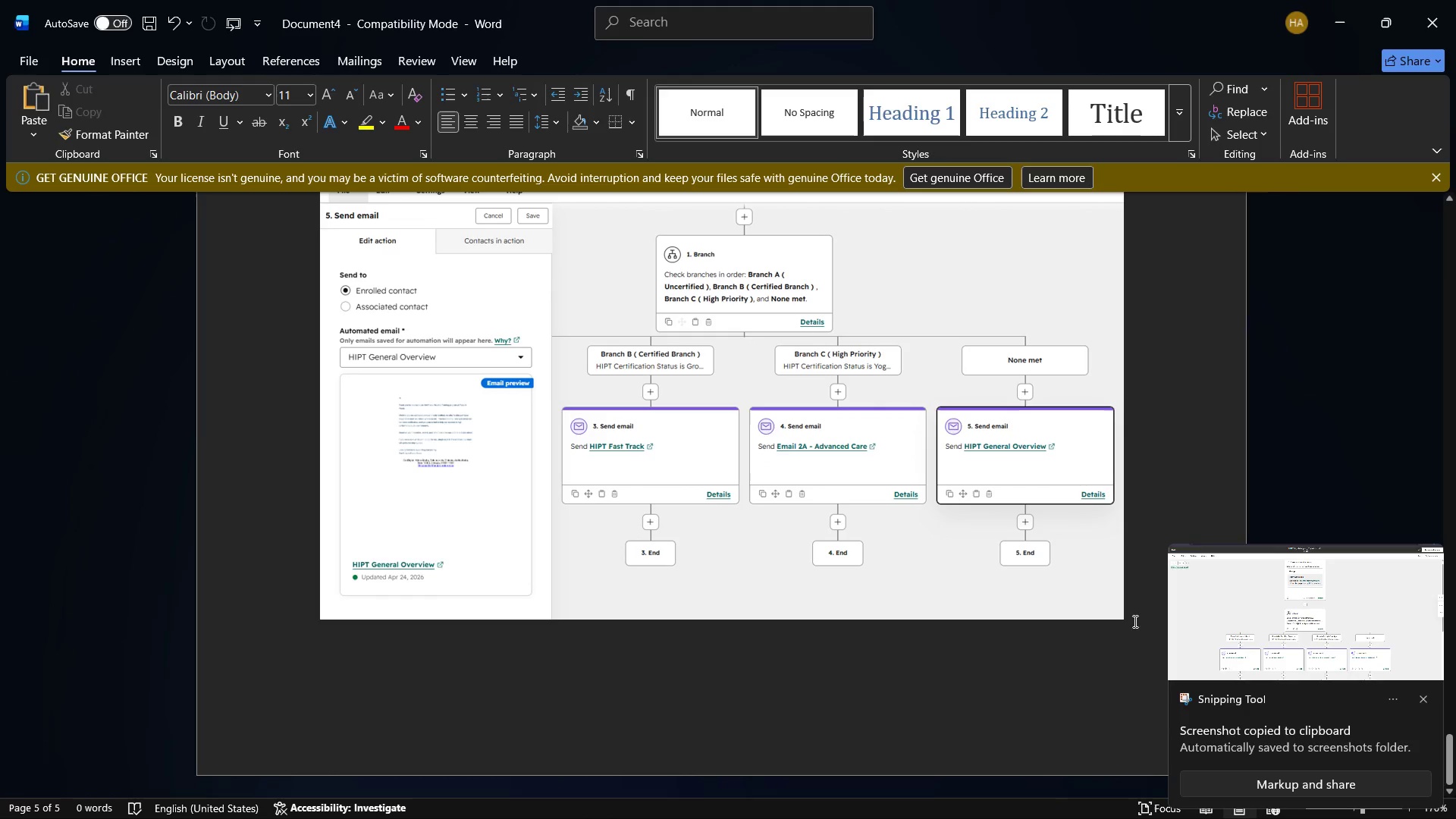 
key(Enter)
 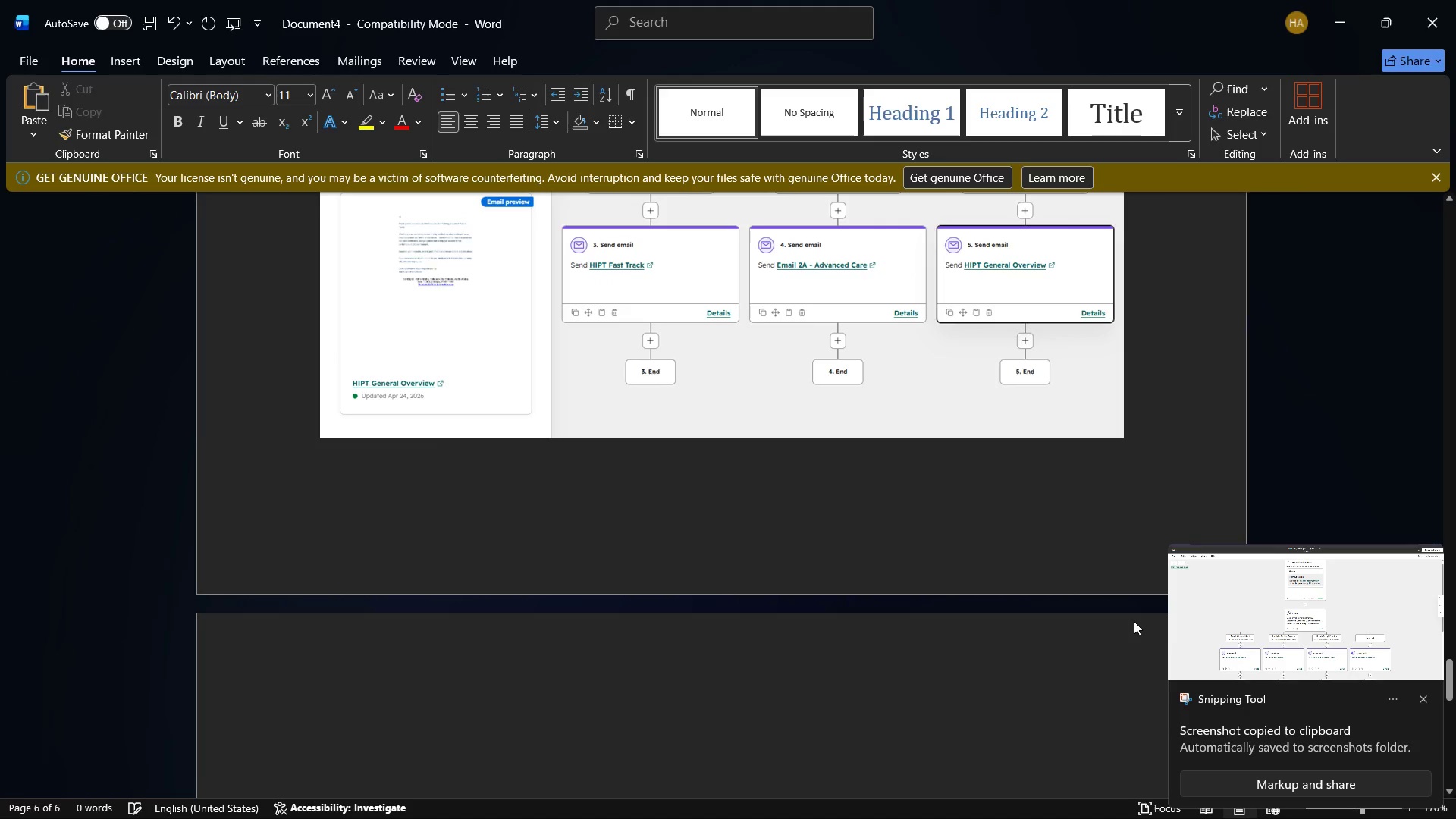 
key(Control+V)
 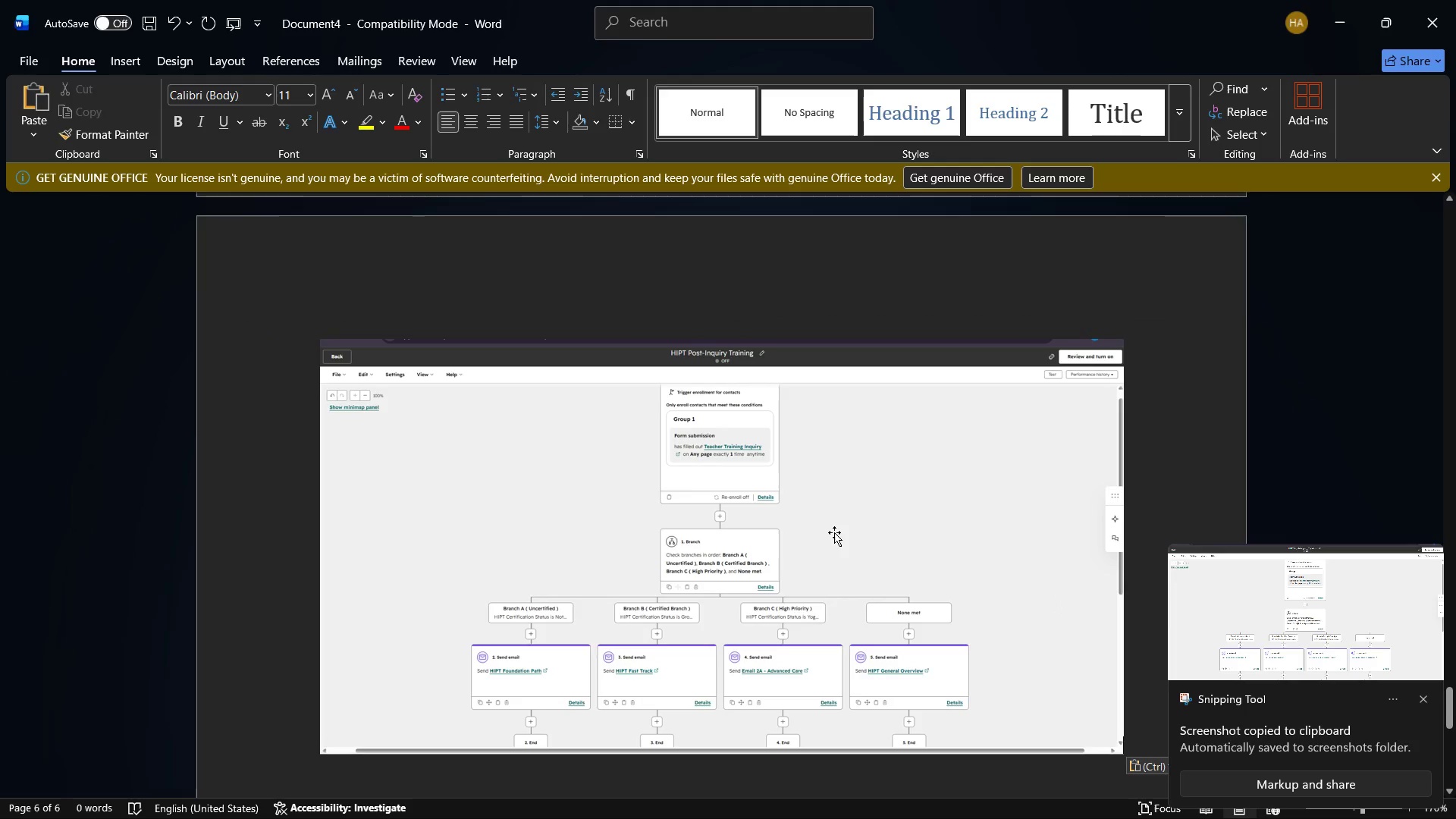 
scroll: coordinate [833, 537], scroll_direction: up, amount: 6.0
 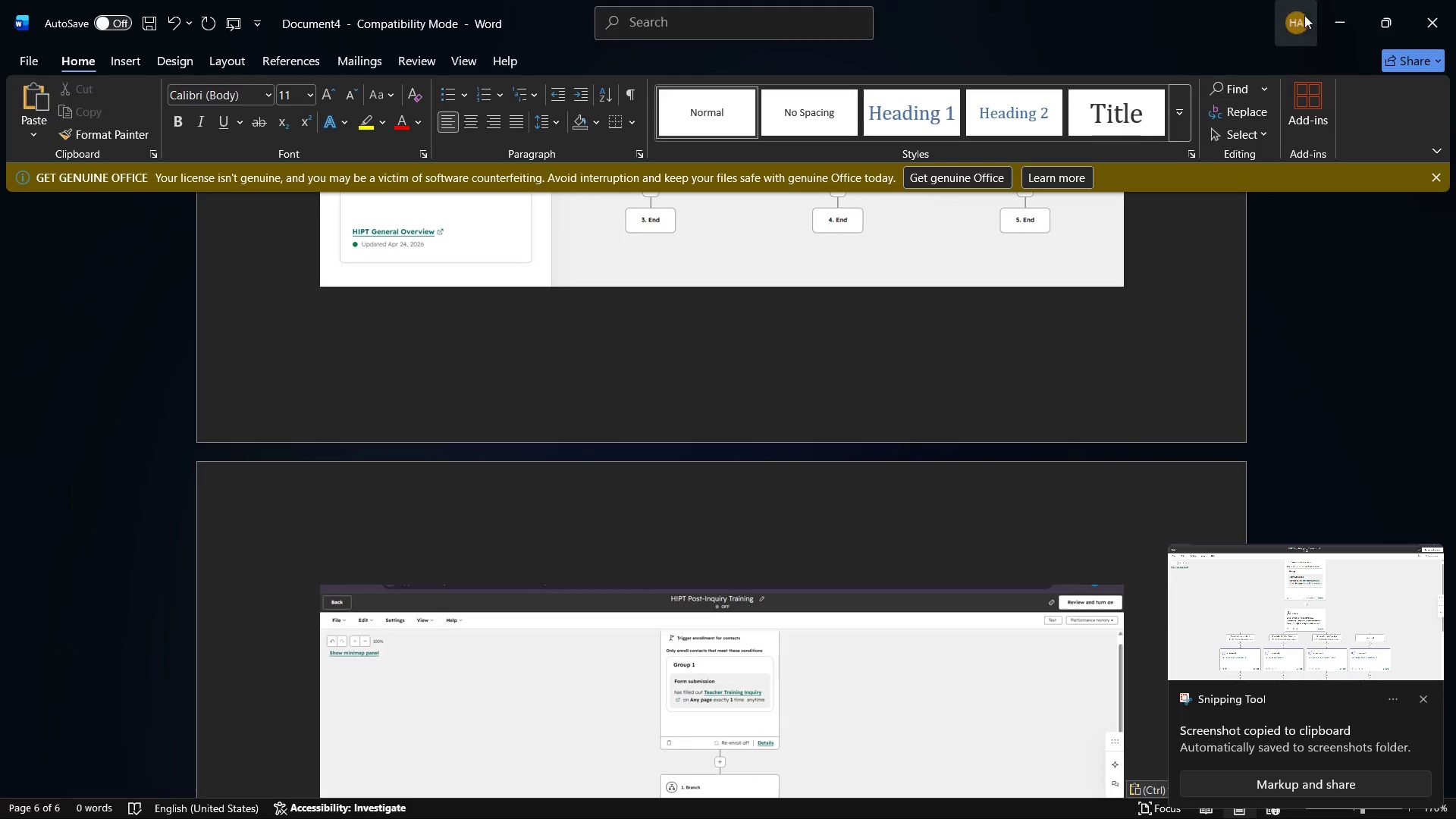 
left_click([1335, 0])
 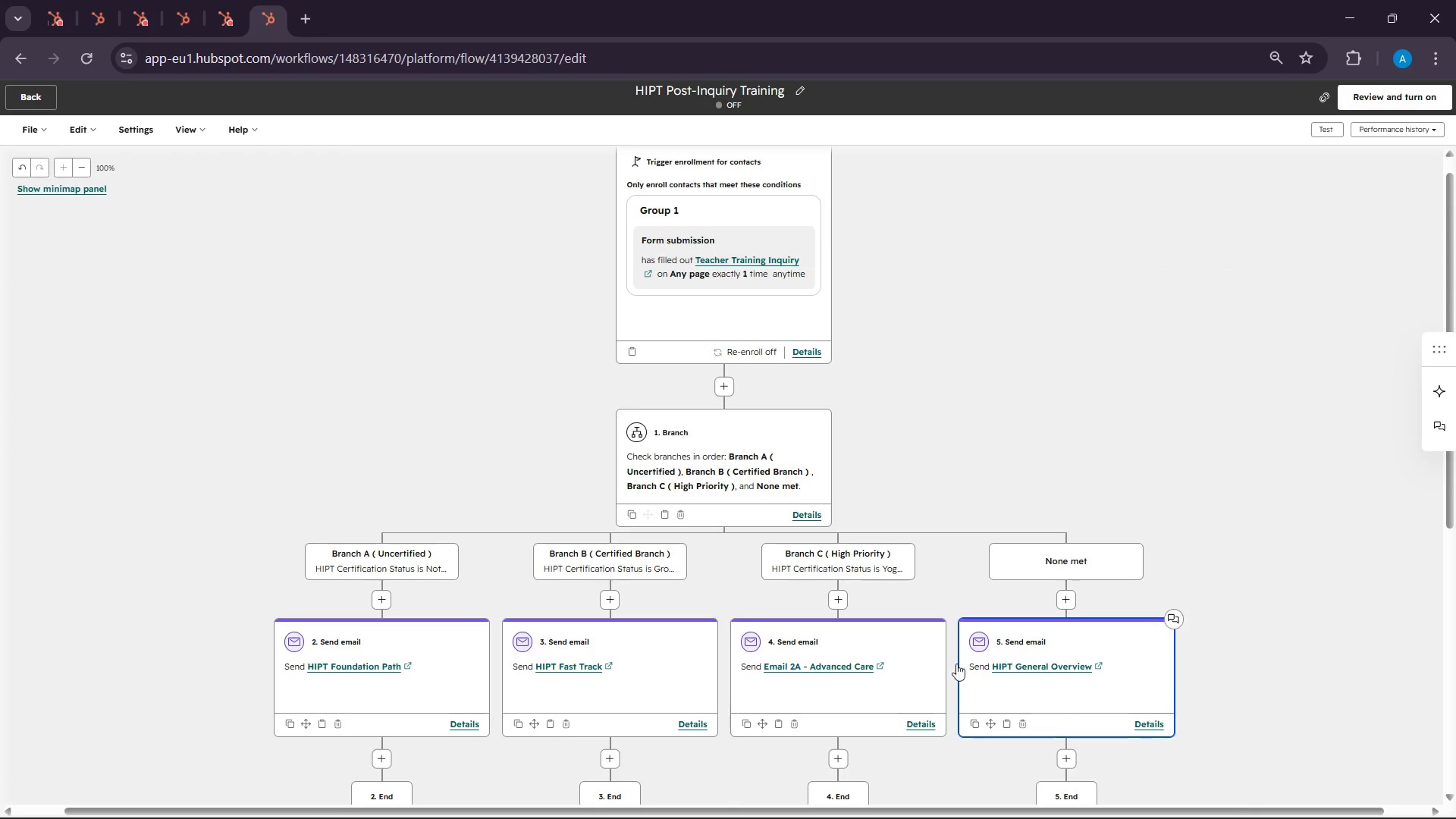 
scroll: coordinate [960, 583], scroll_direction: up, amount: 4.0
 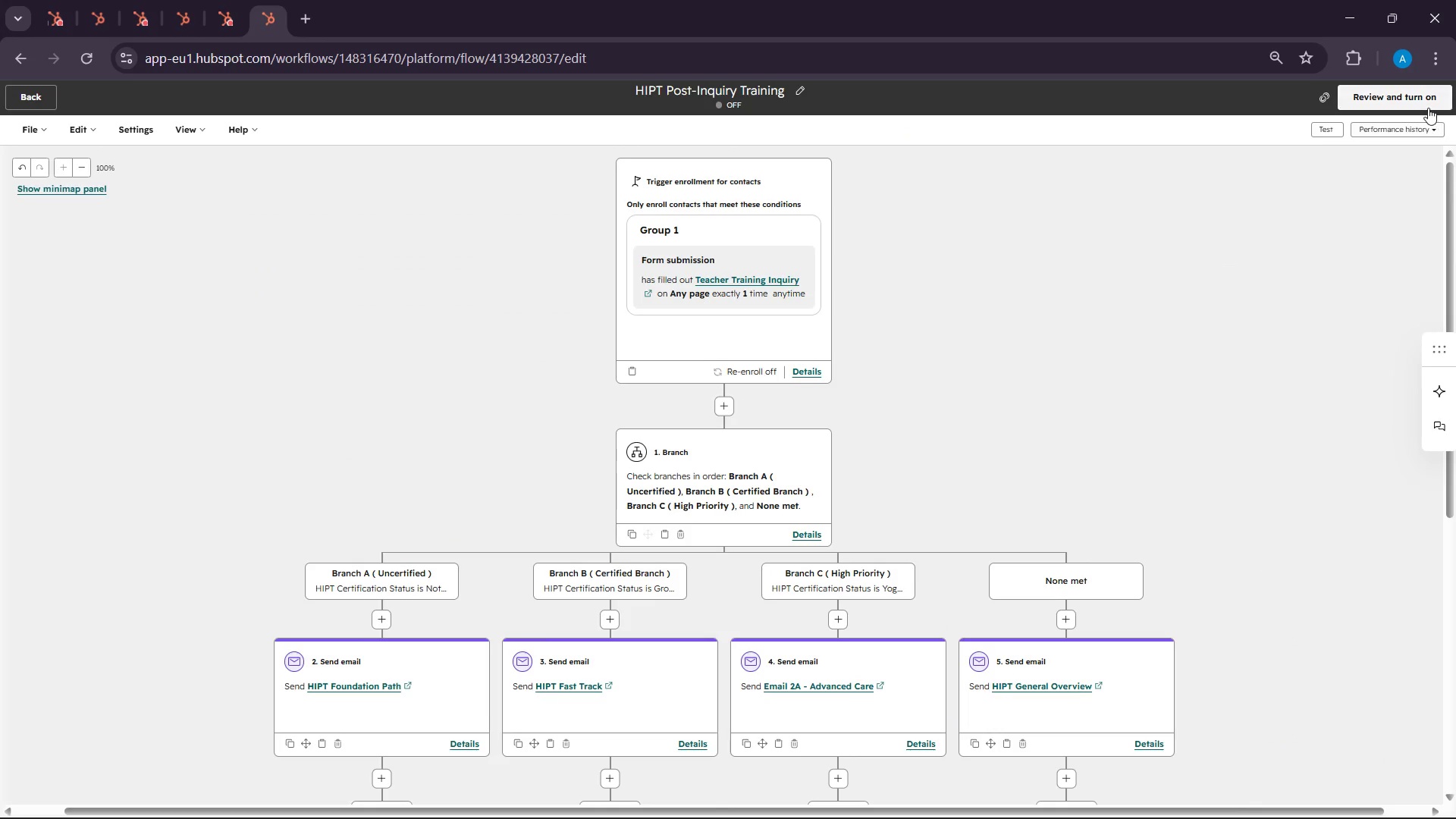 
left_click([1426, 105])
 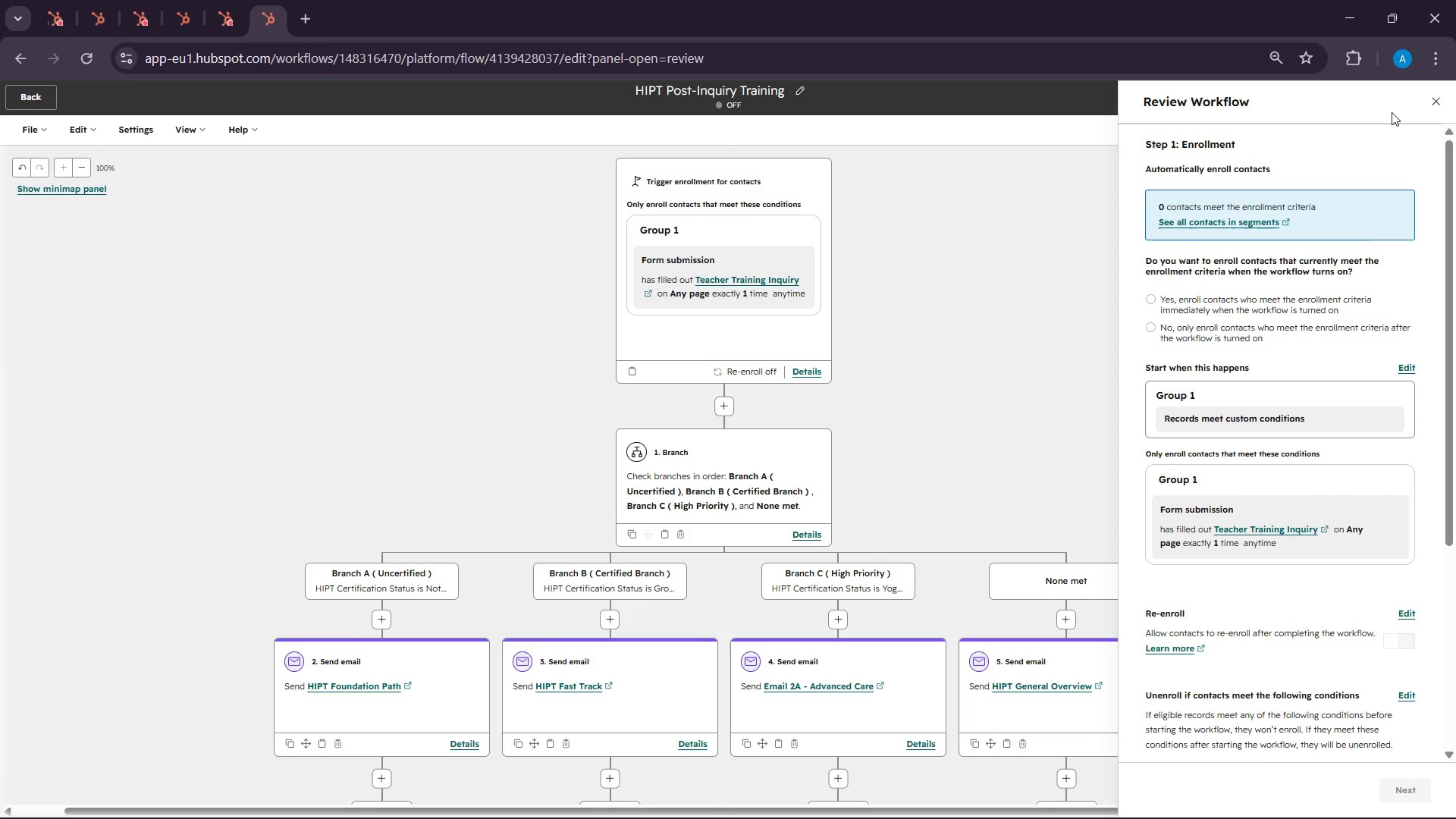 
wait(23.66)
 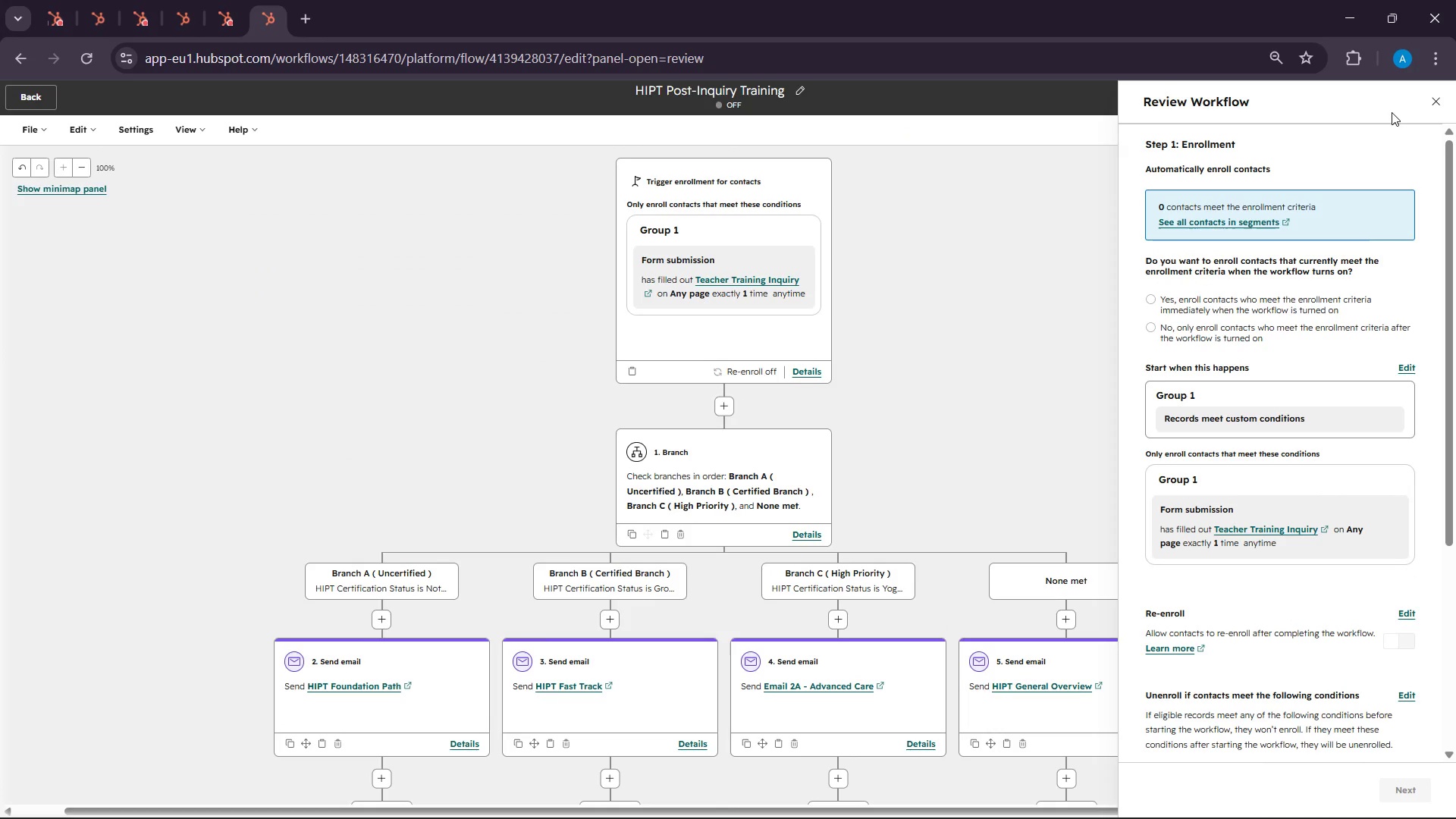 
scroll: coordinate [1315, 328], scroll_direction: up, amount: 3.0
 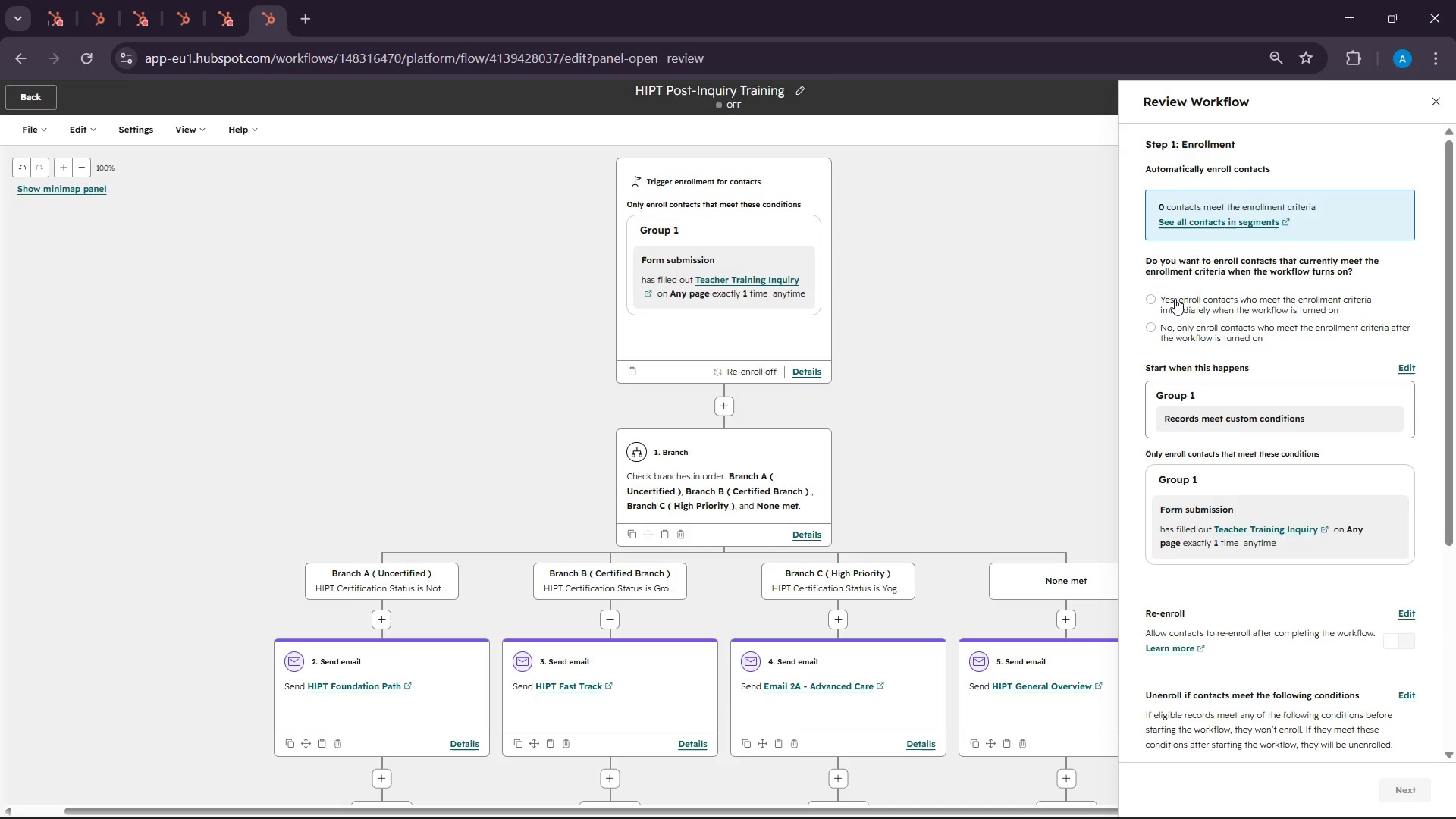 
left_click([1155, 304])
 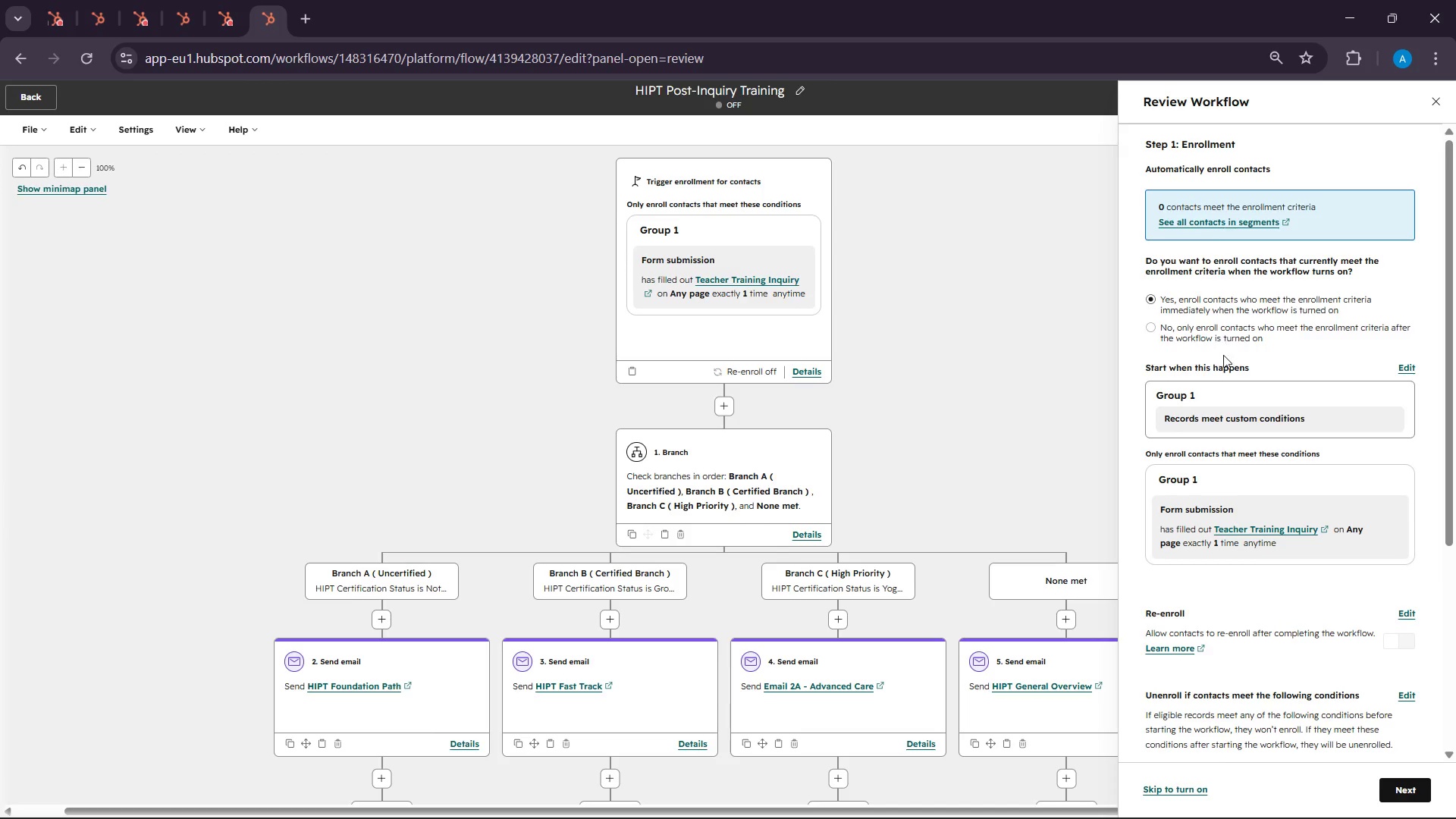 
scroll: coordinate [1307, 560], scroll_direction: down, amount: 13.0
 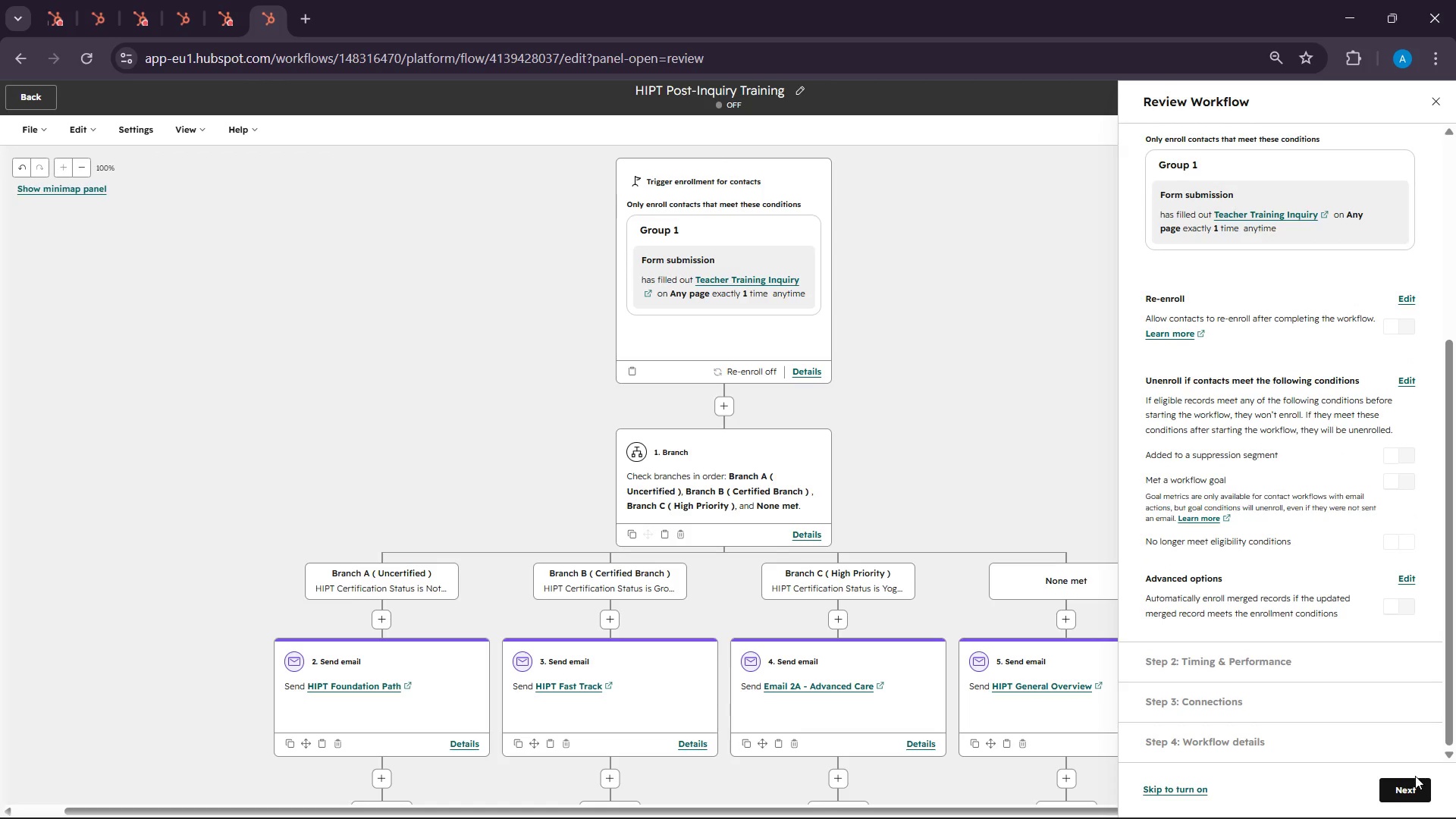 
left_click([1415, 778])
 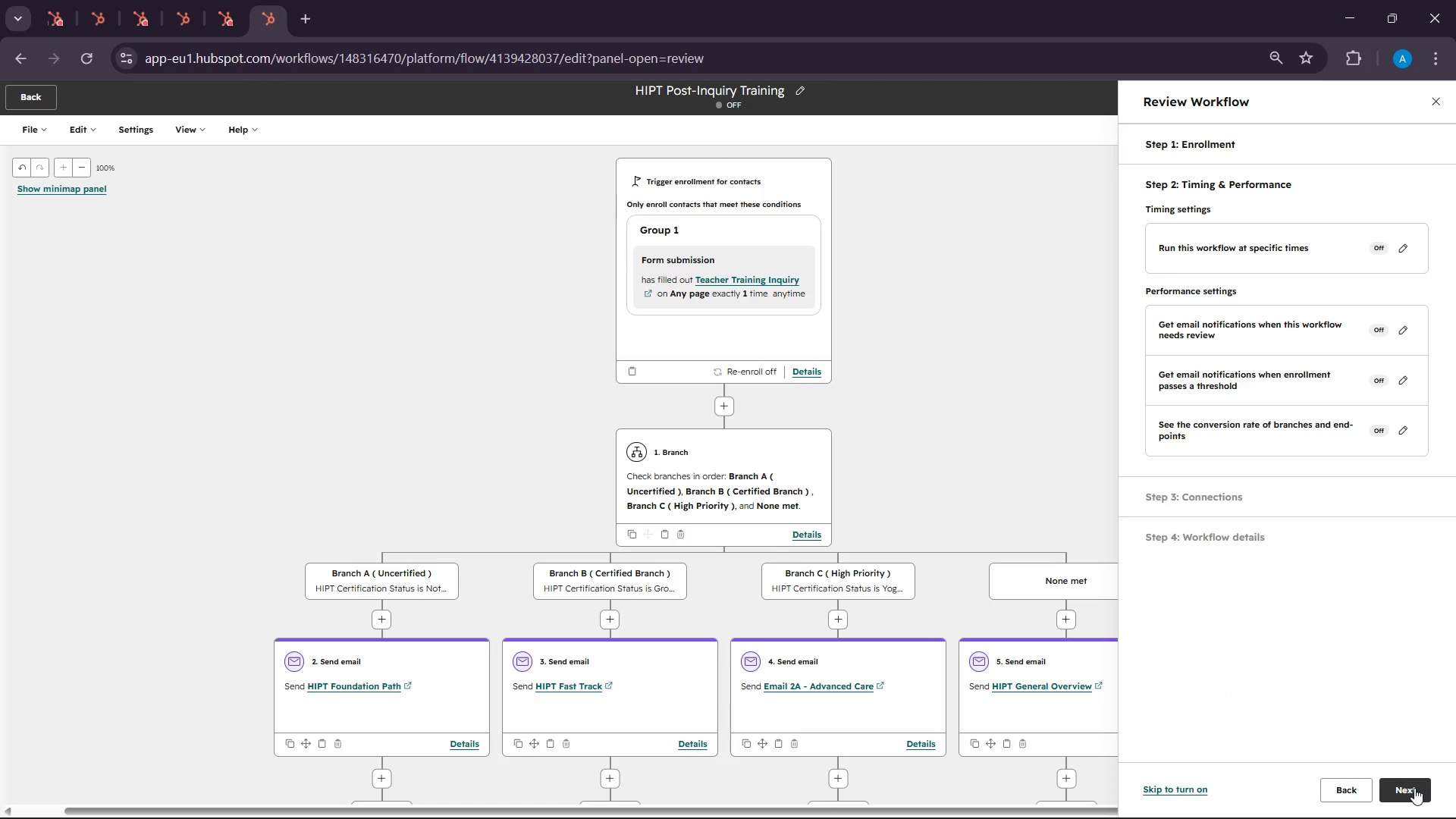 
left_click([1414, 788])
 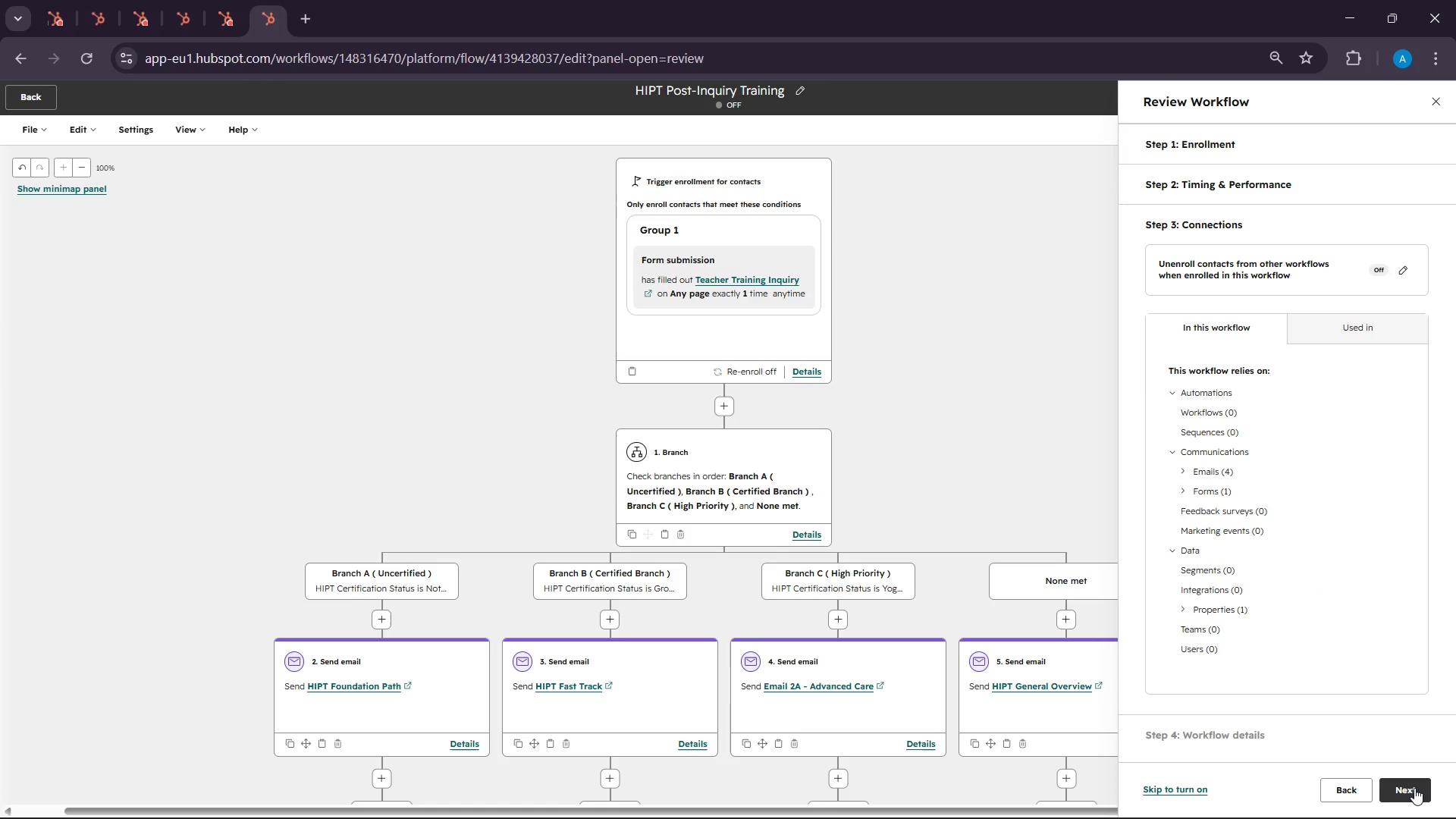 
left_click([1414, 788])
 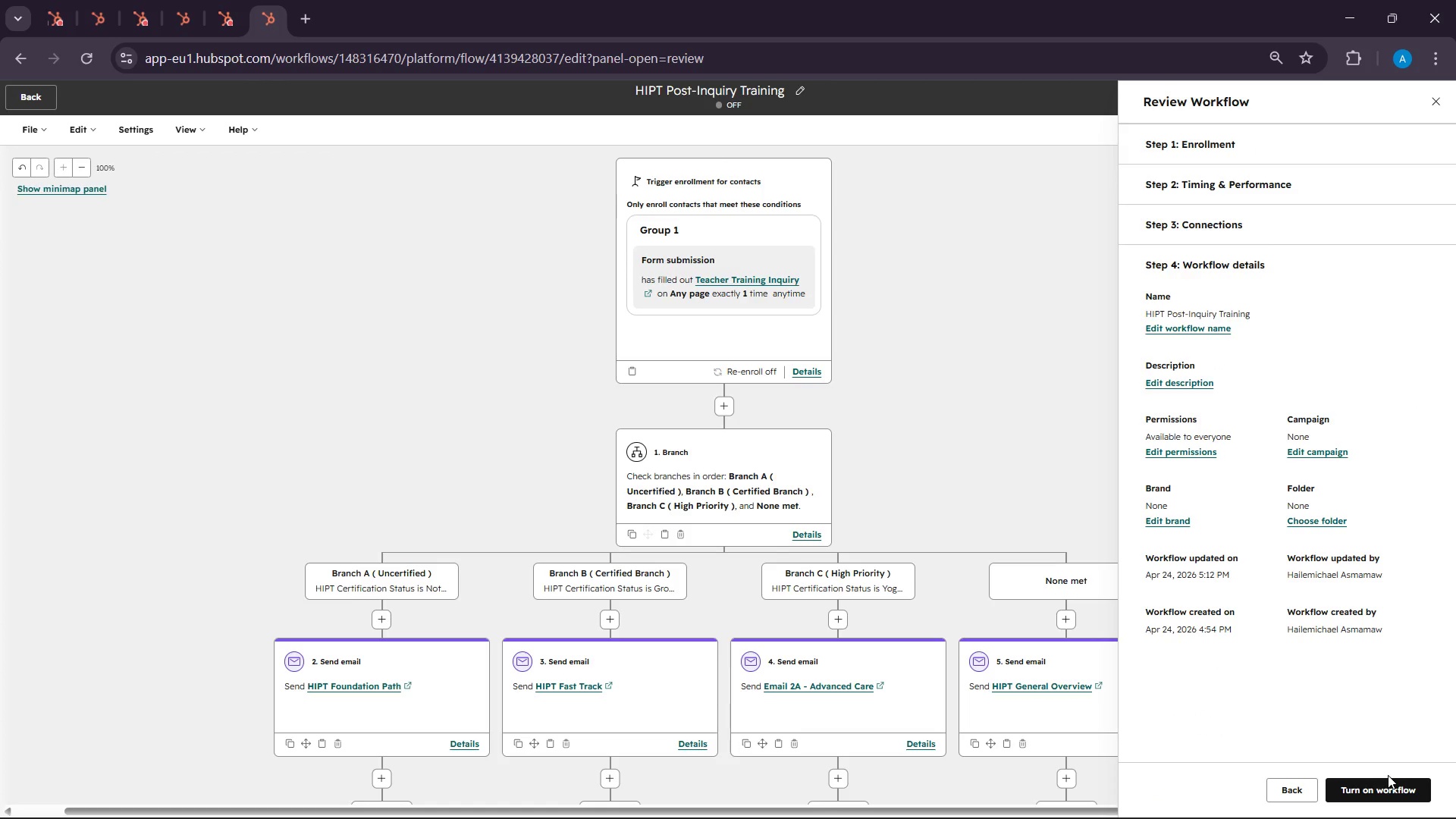 
left_click([1387, 782])
 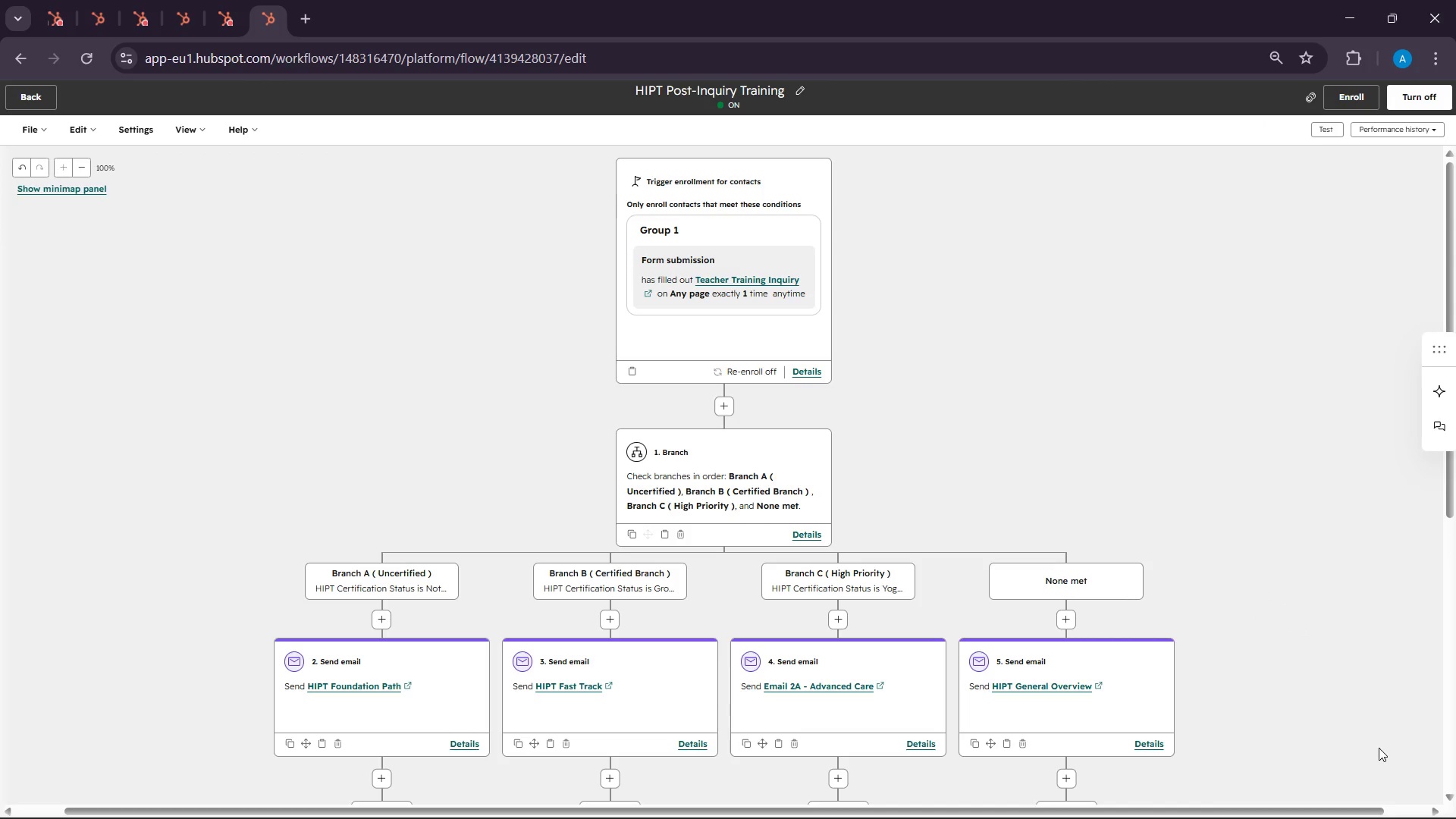 
wait(25.48)
 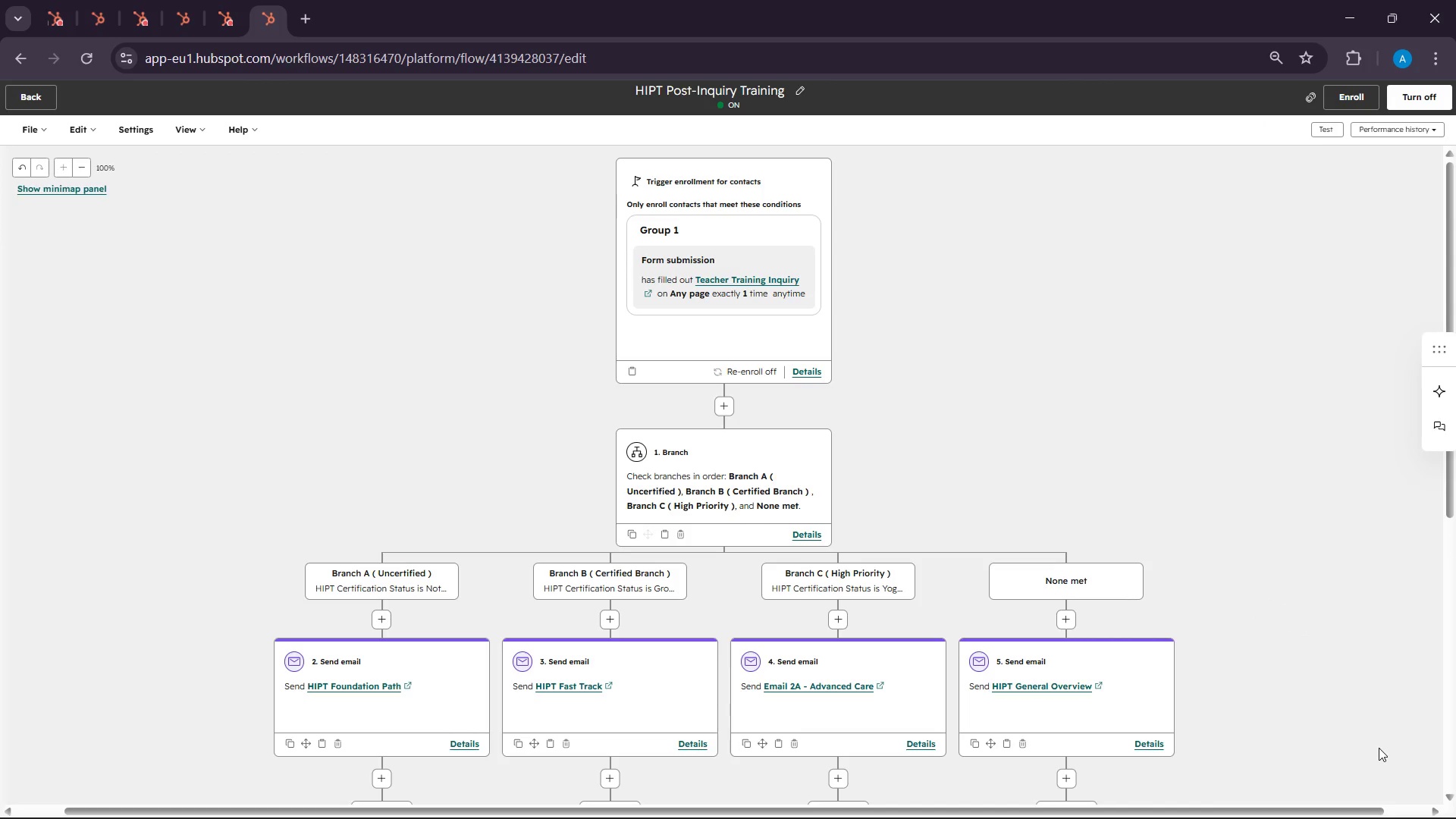 
left_click([899, 812])